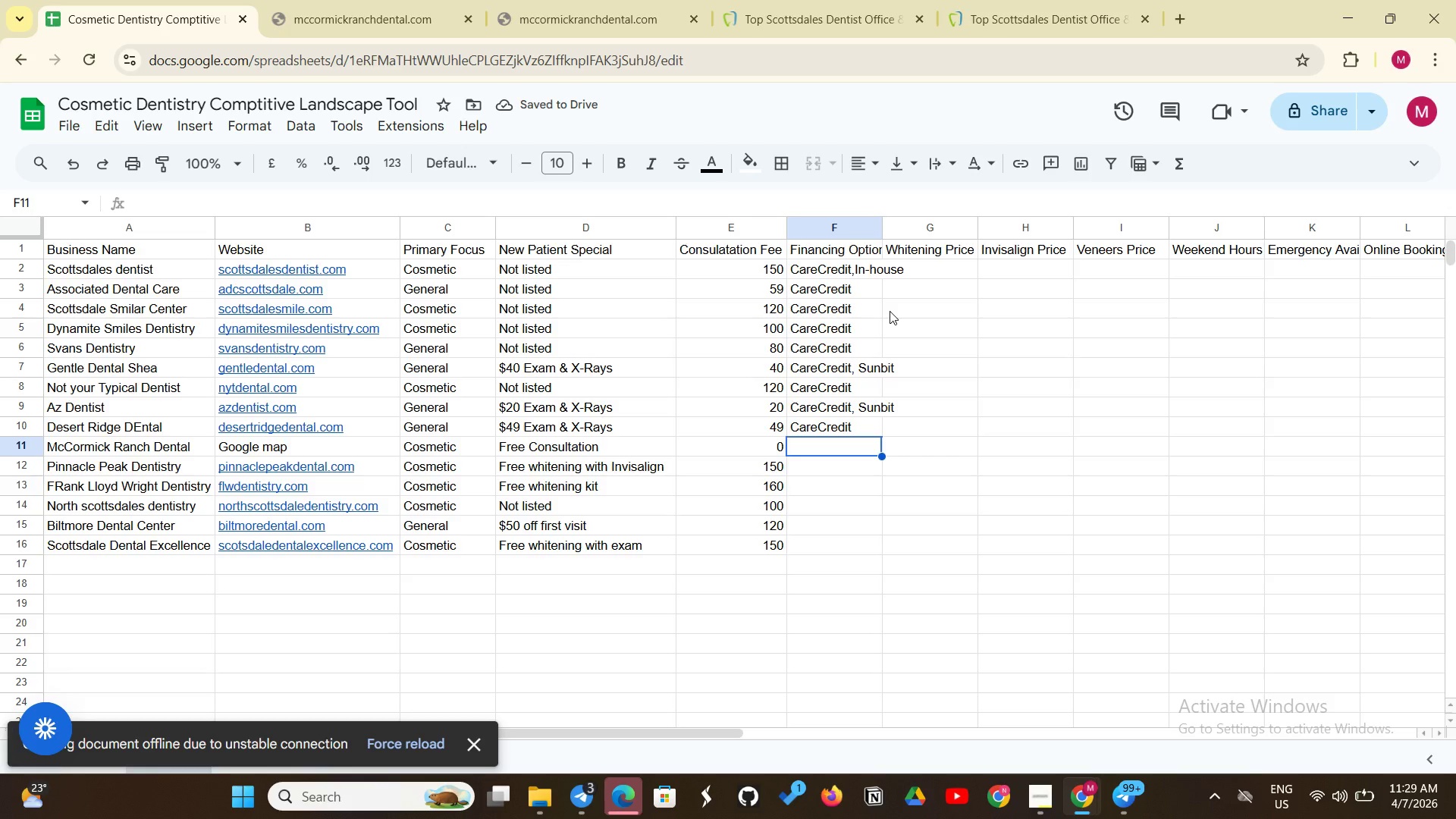 
type(CareCredit, Sunbit)
 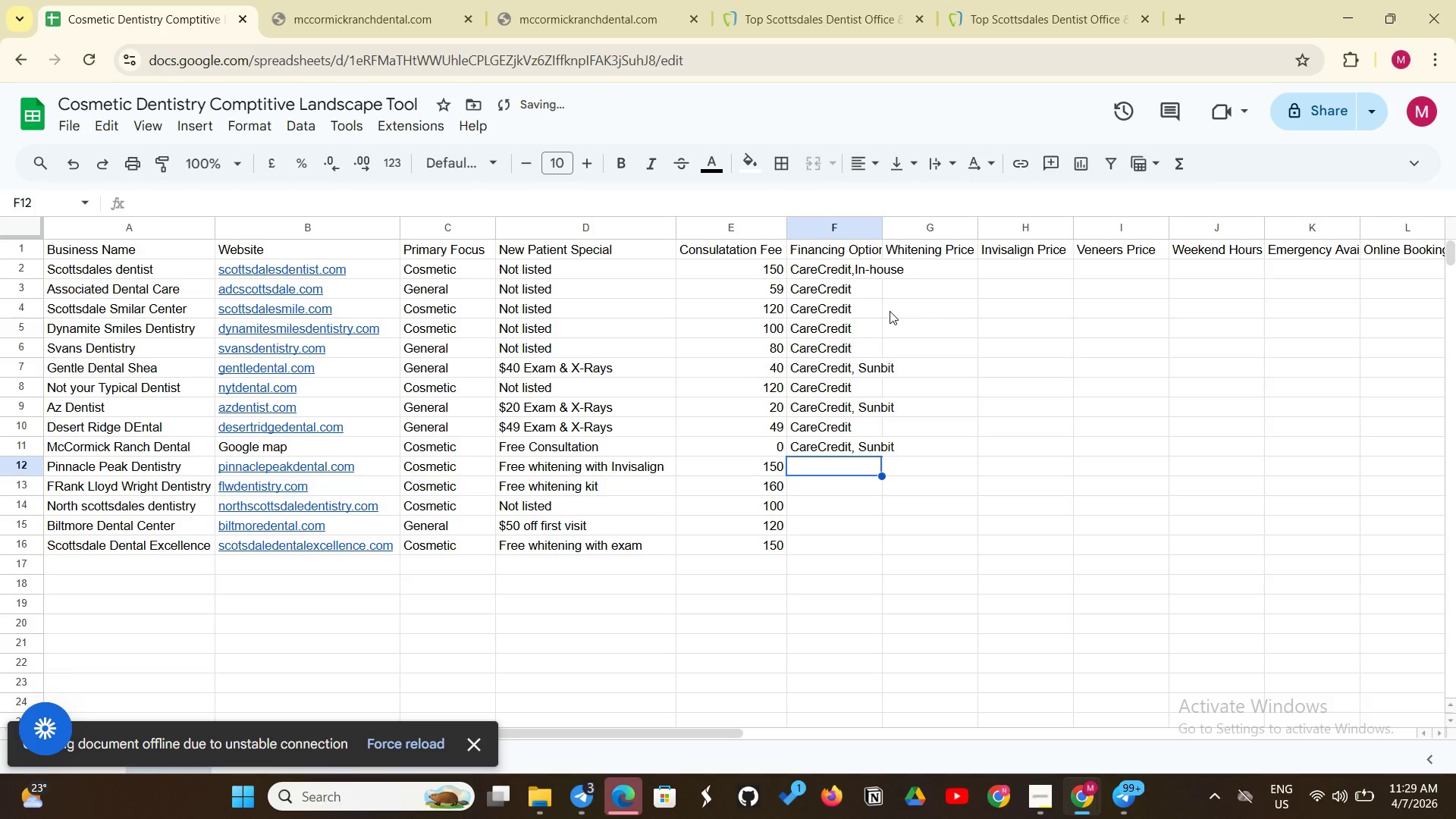 
 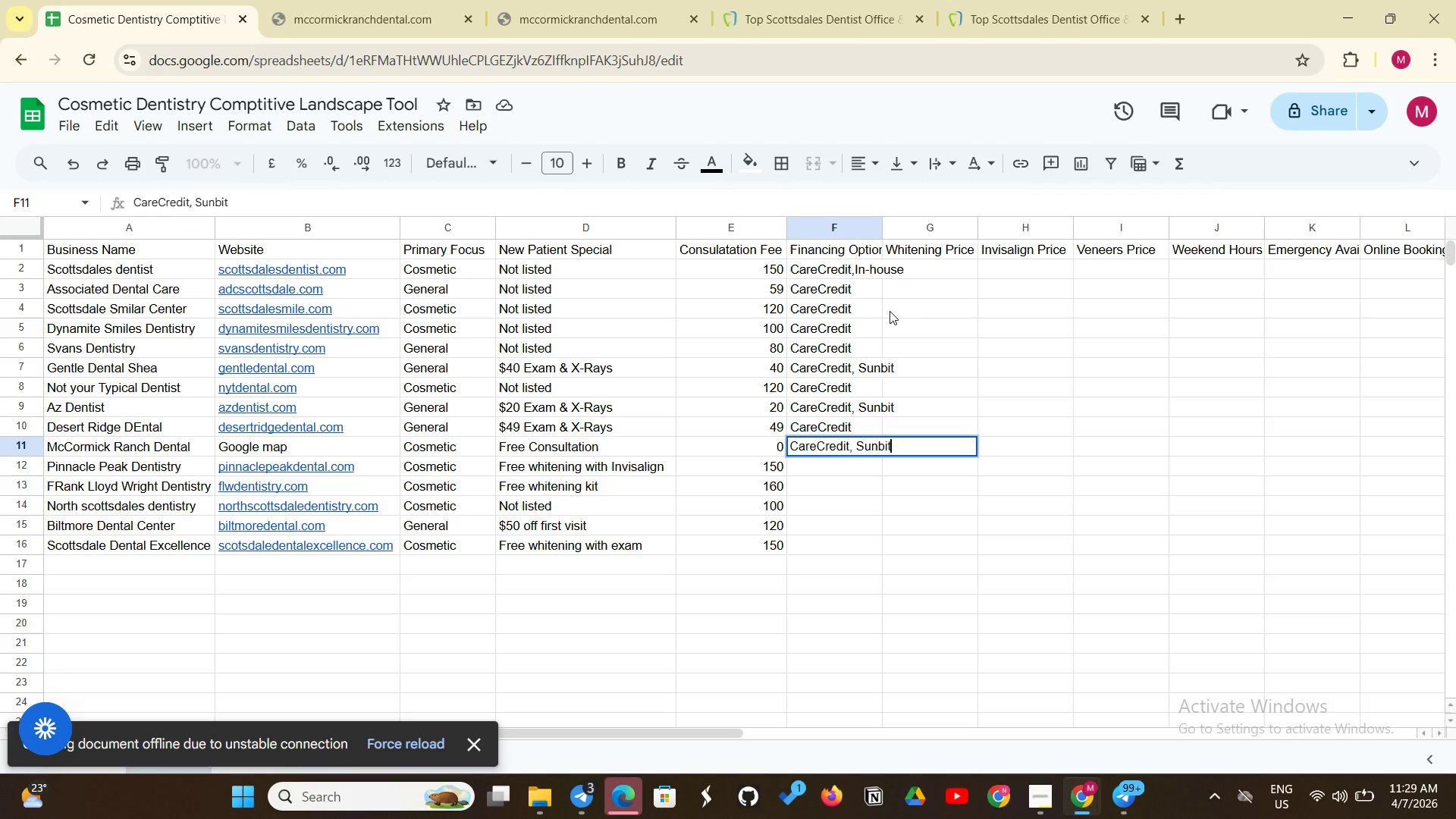 
key(Enter)
 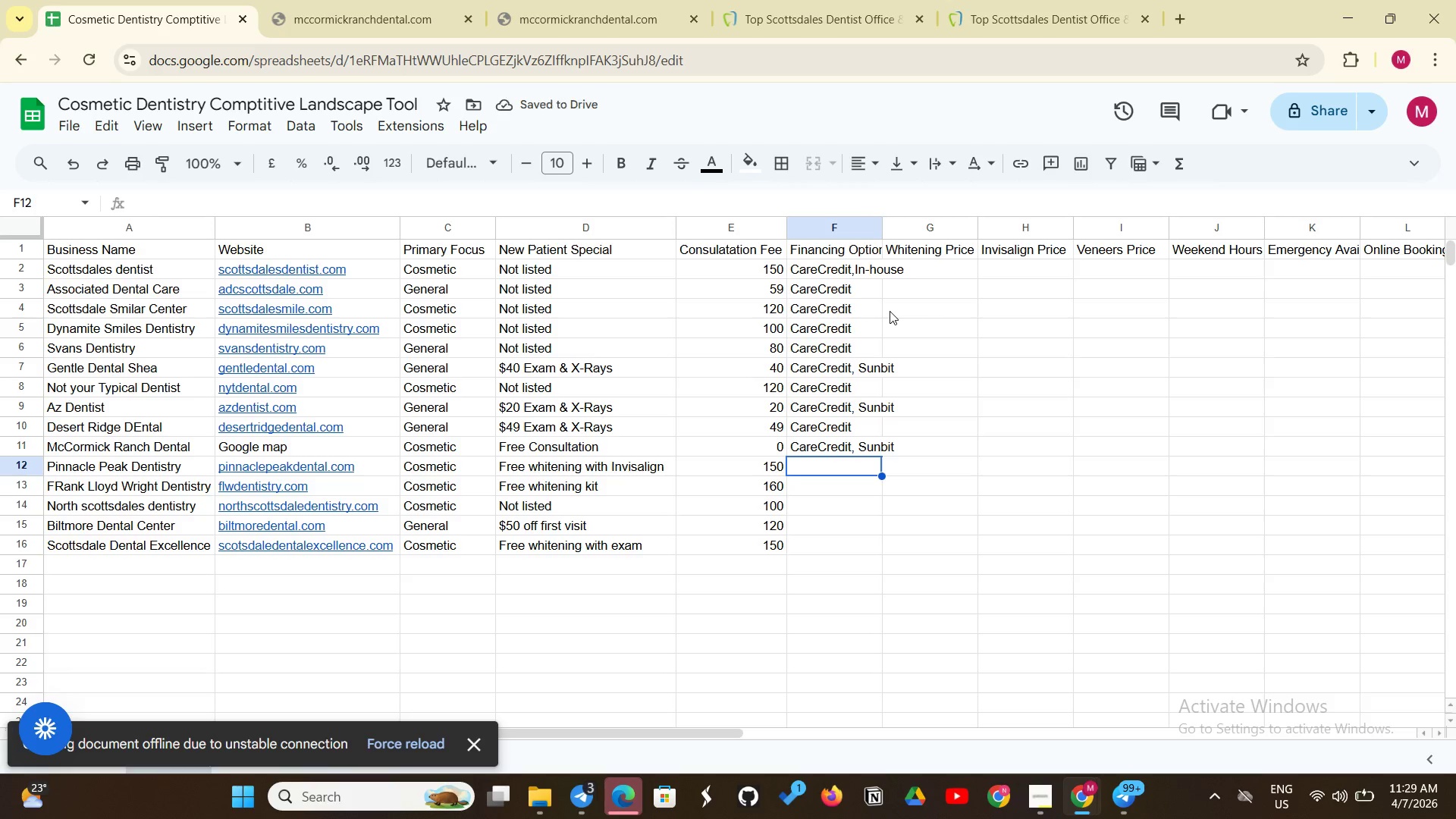 
type(CareCredit)
 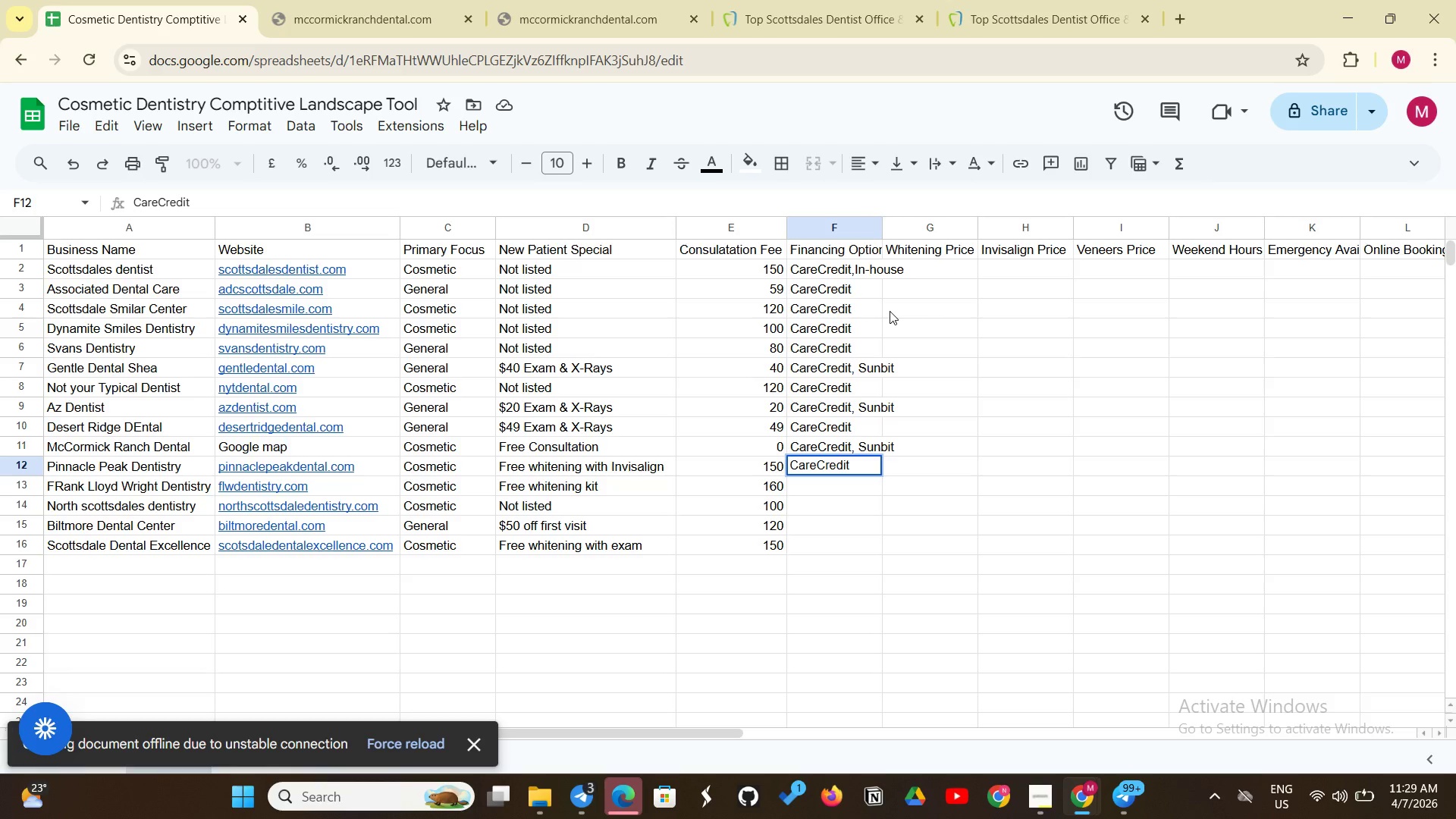 
key(Enter)
 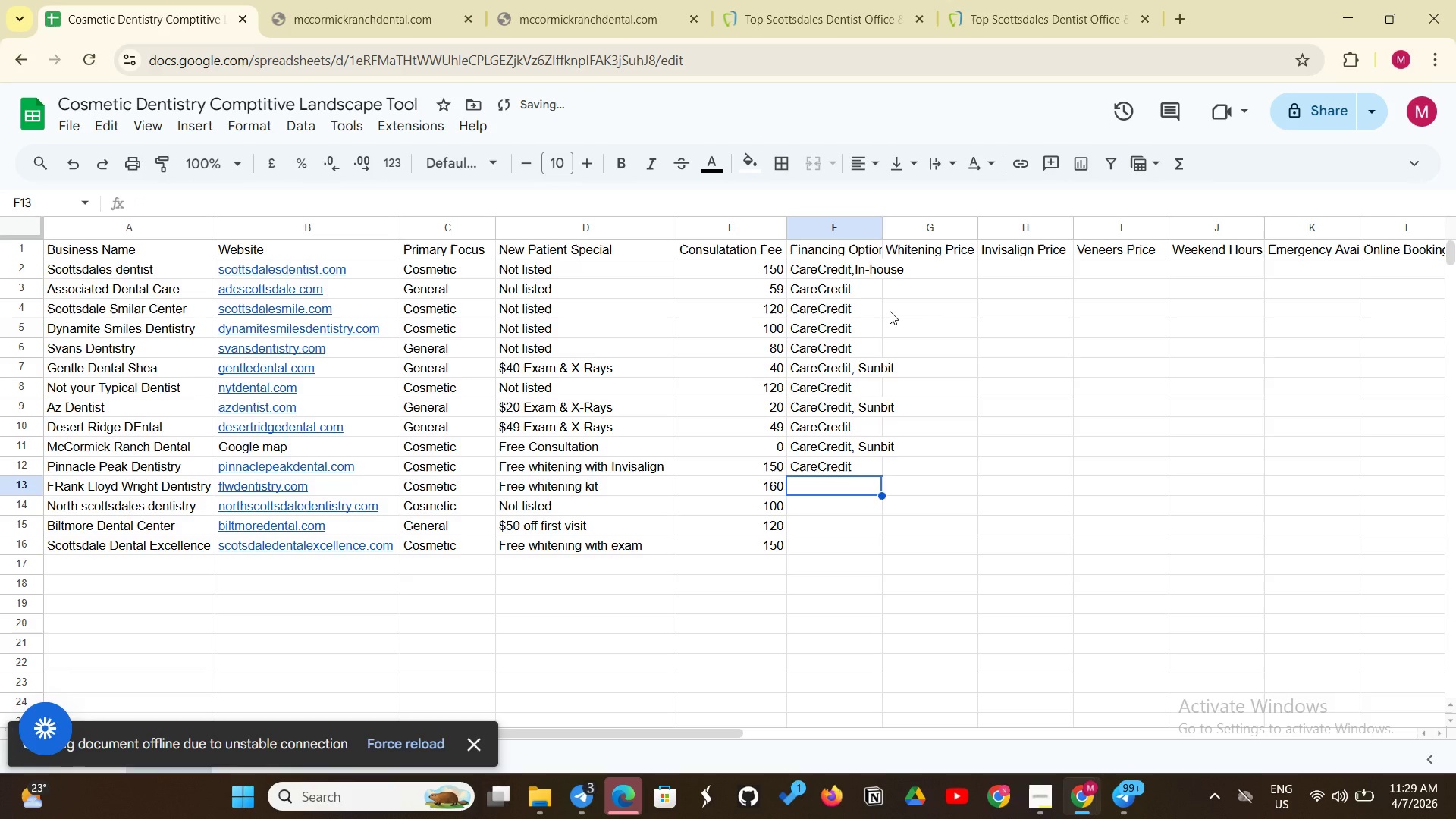 
type(CareCredit)
 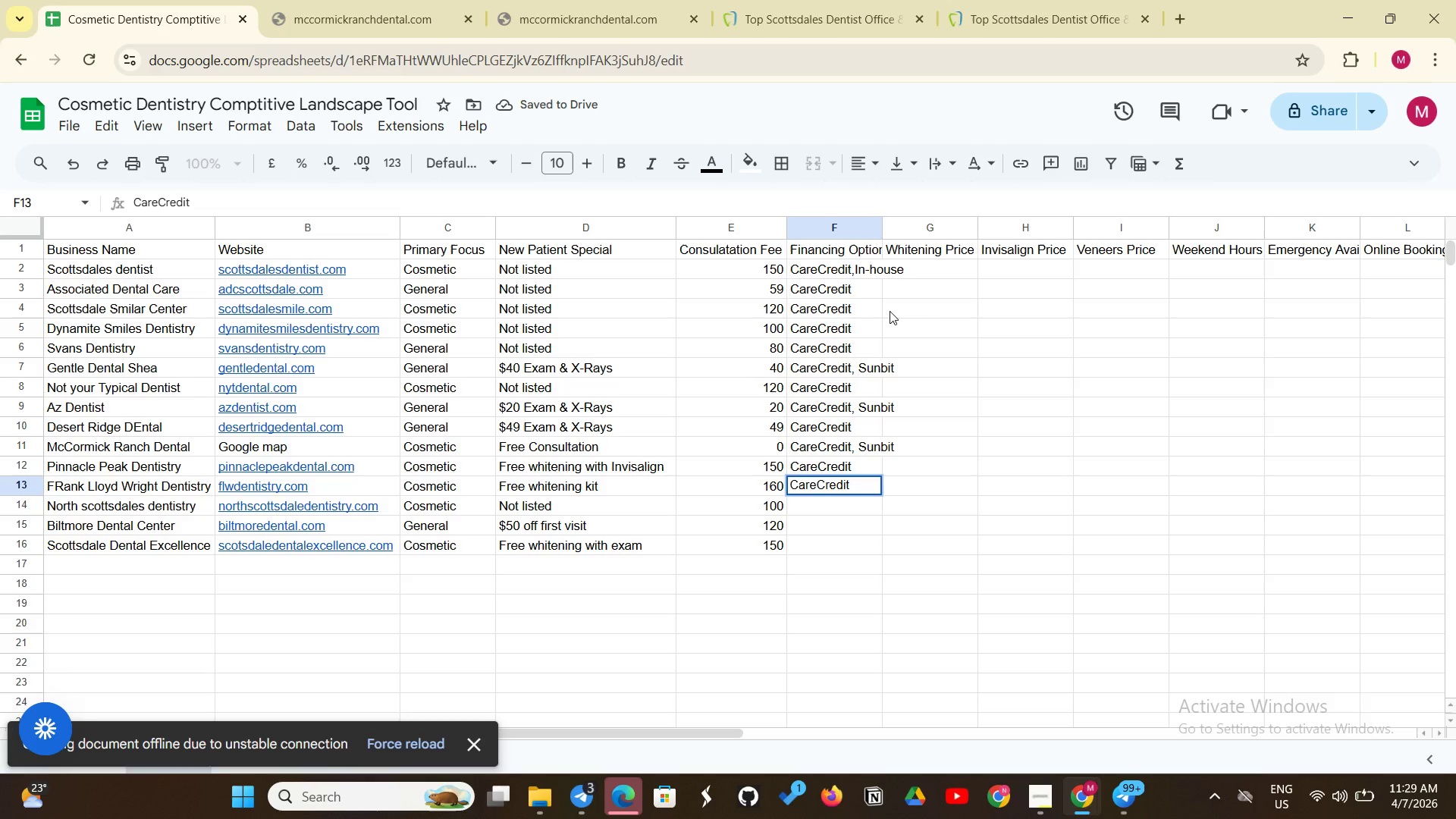 
type(CareCredit)
 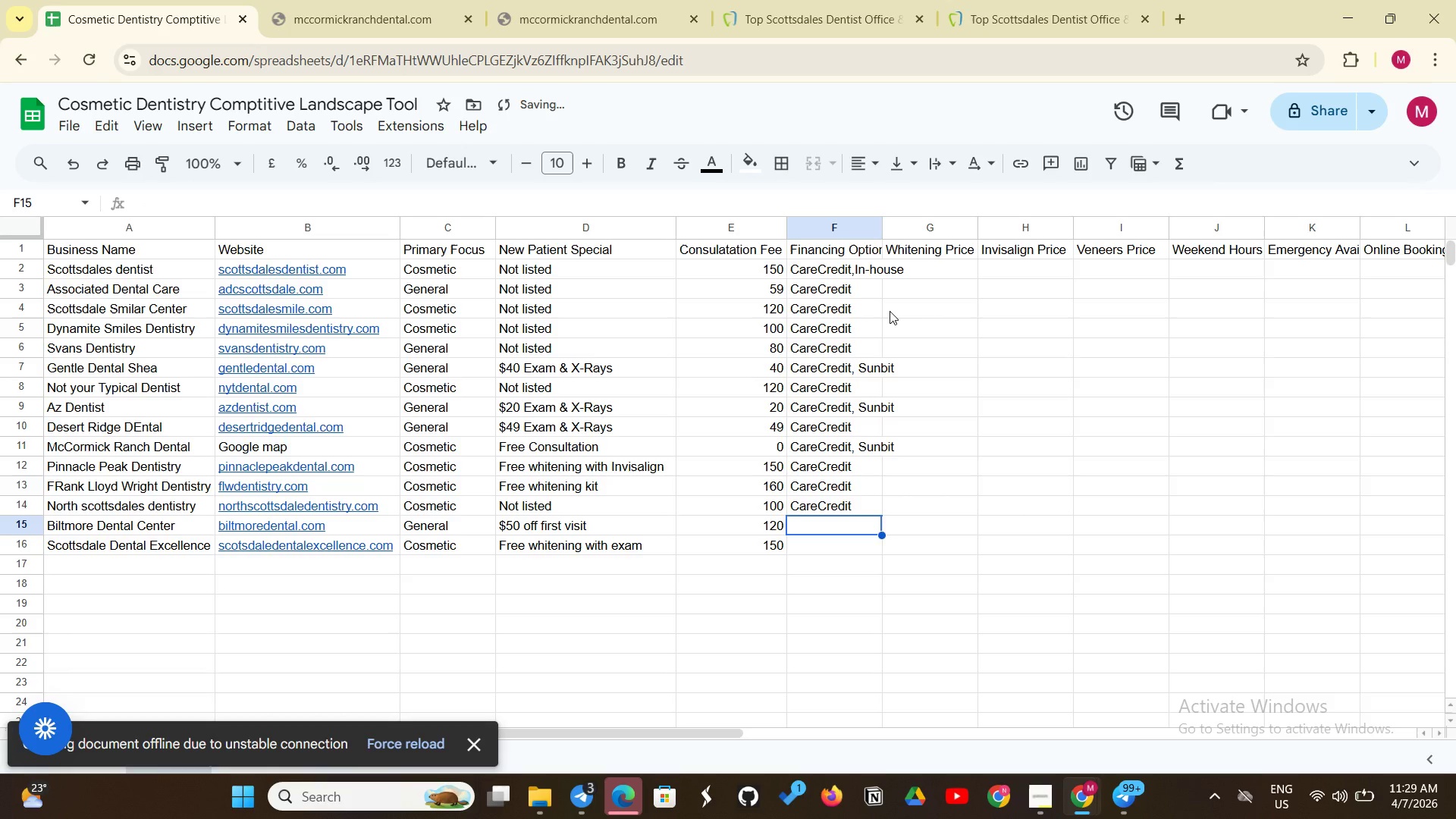 
 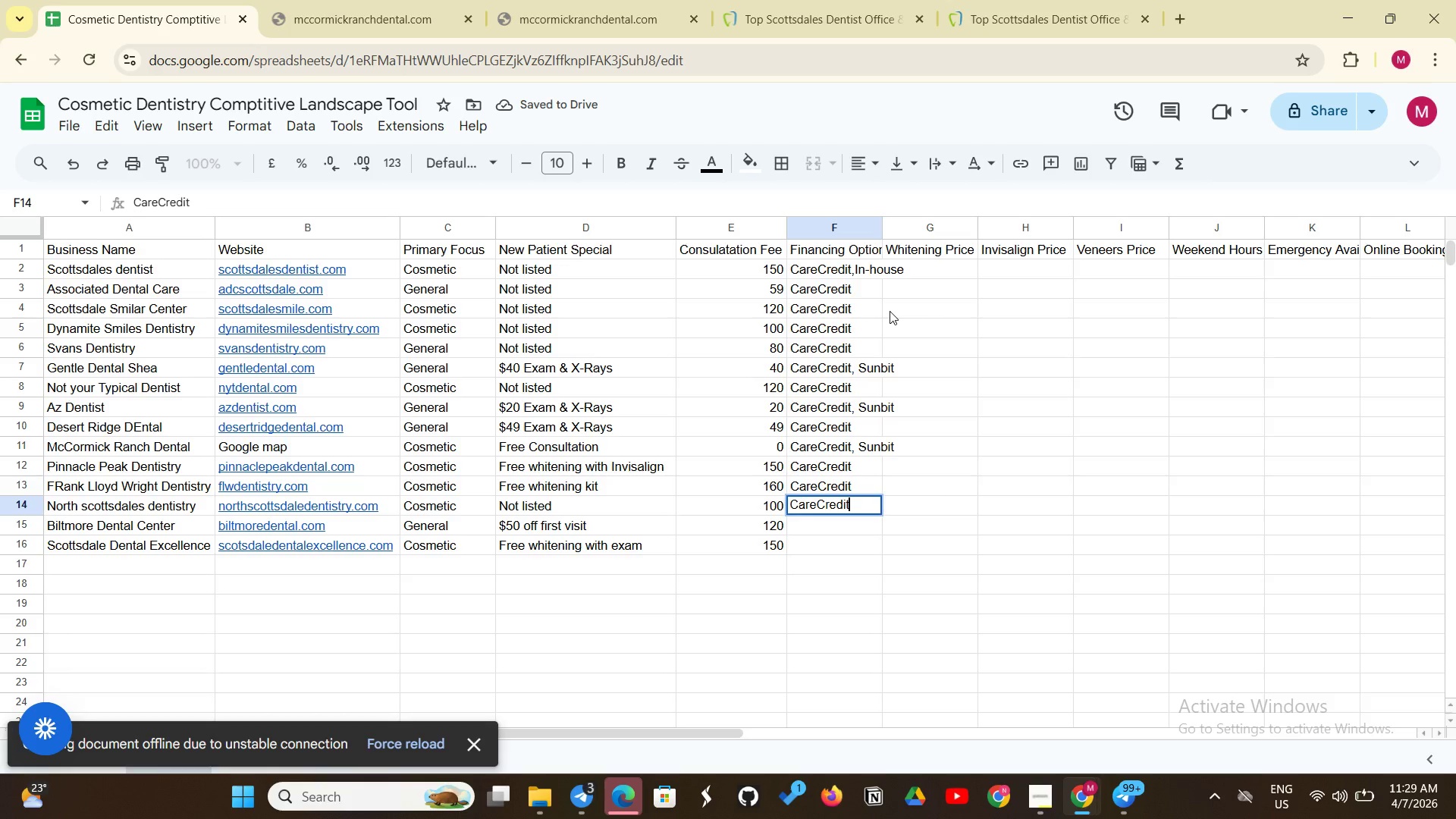 
key(Enter)
 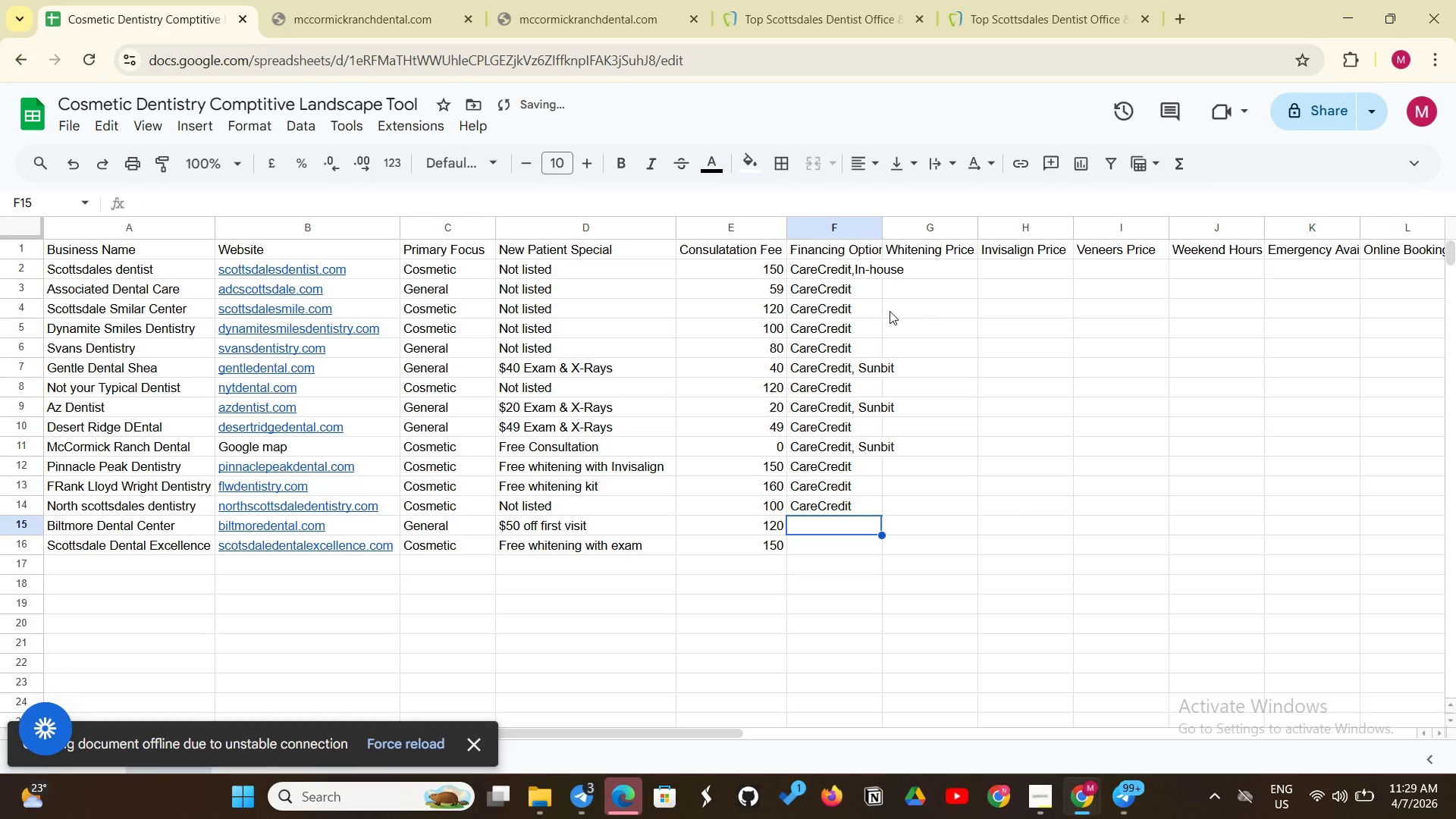 
type(CareCredit)
 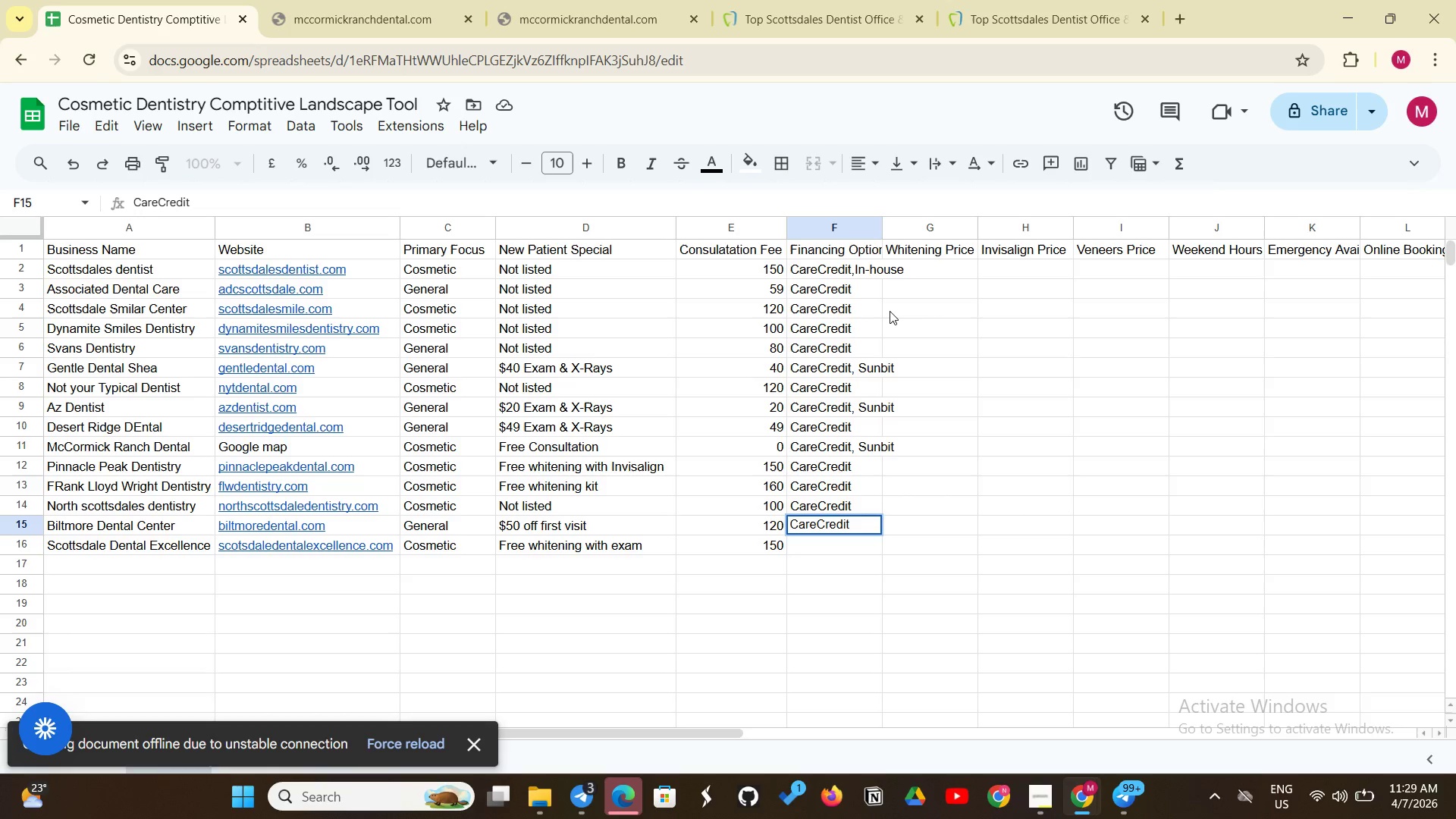 
wait(8.27)
 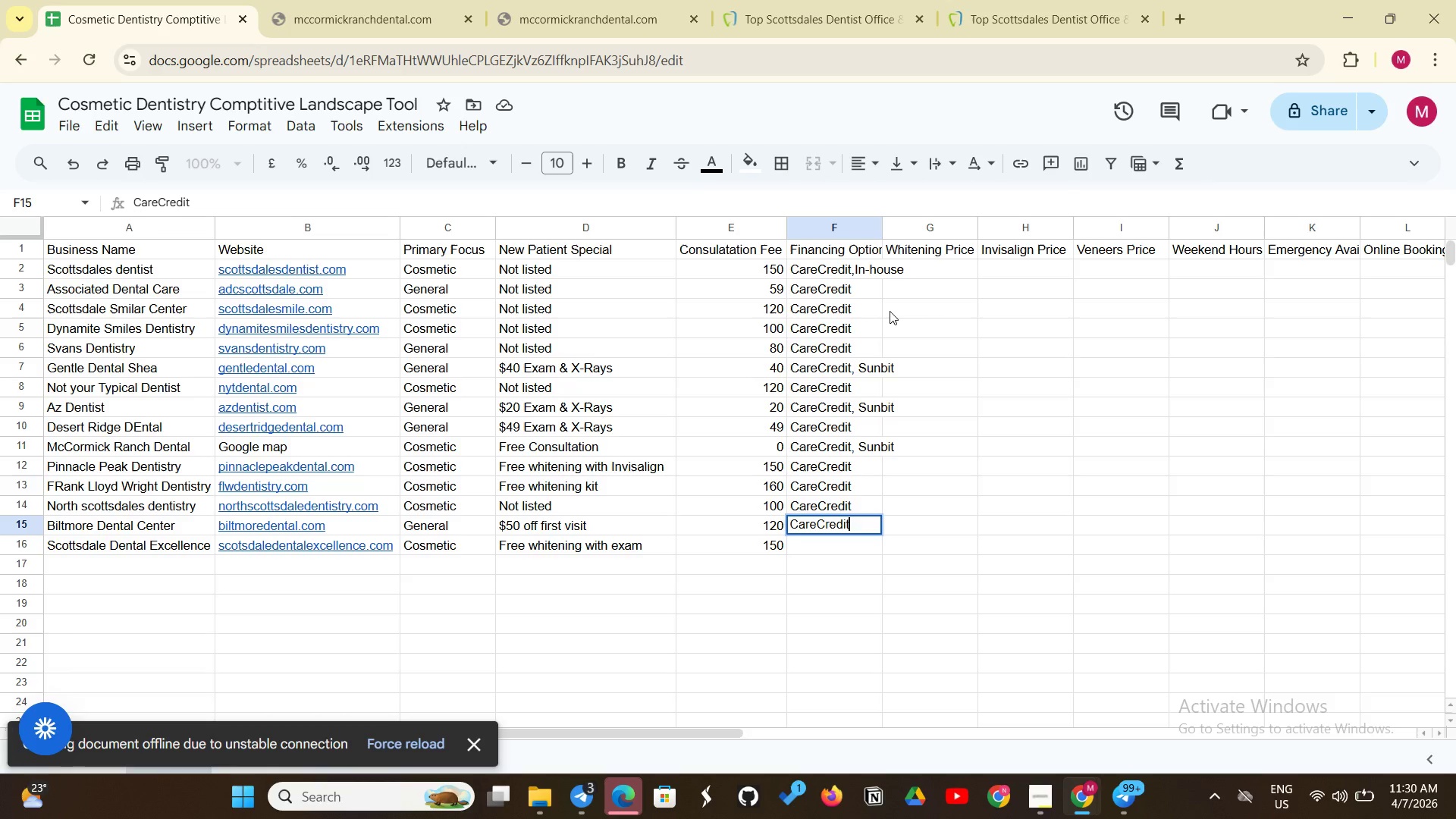 
scroll: coordinate [817, 548], scroll_direction: up, amount: 1.0
 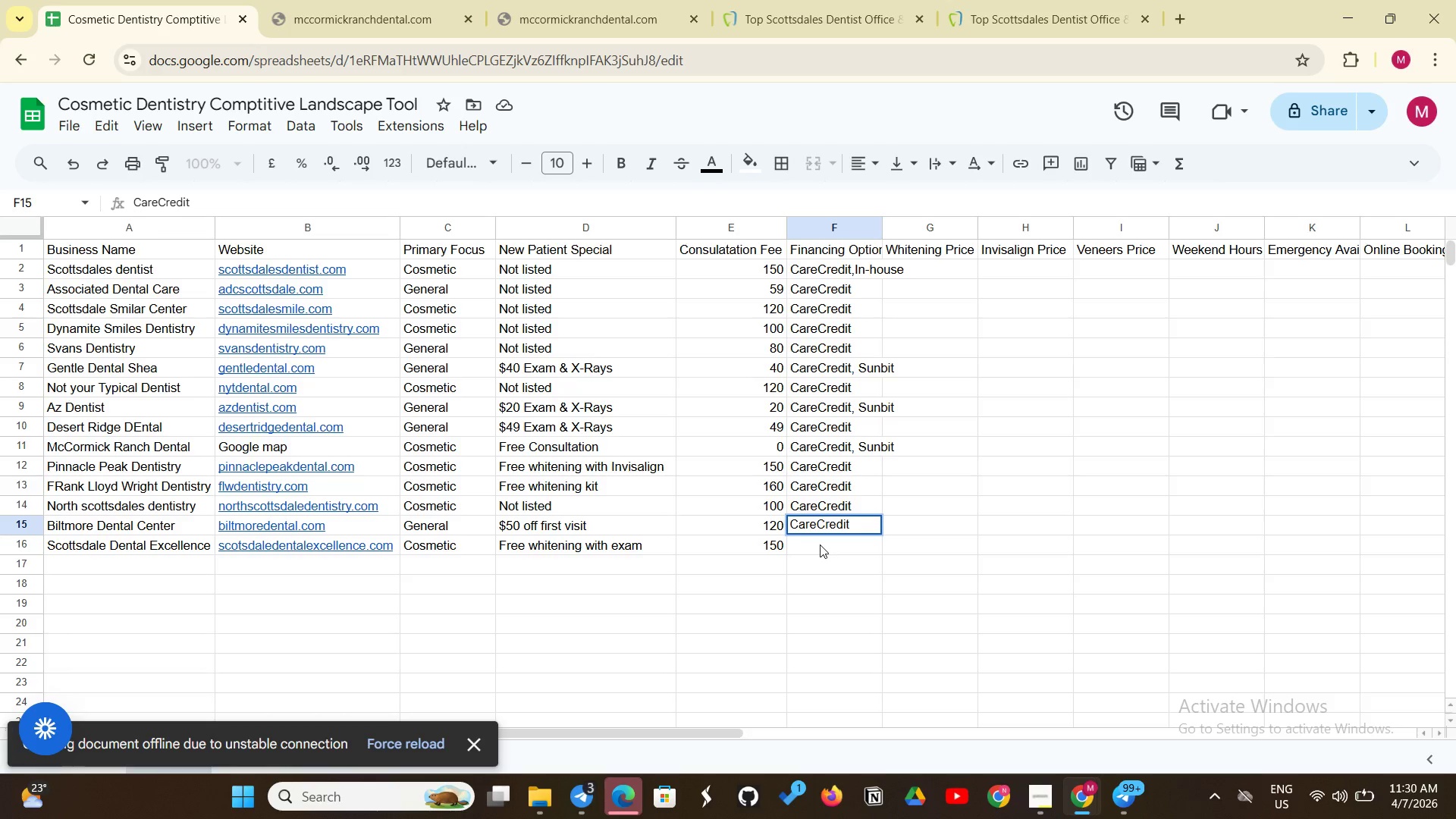 
left_click([820, 544])
 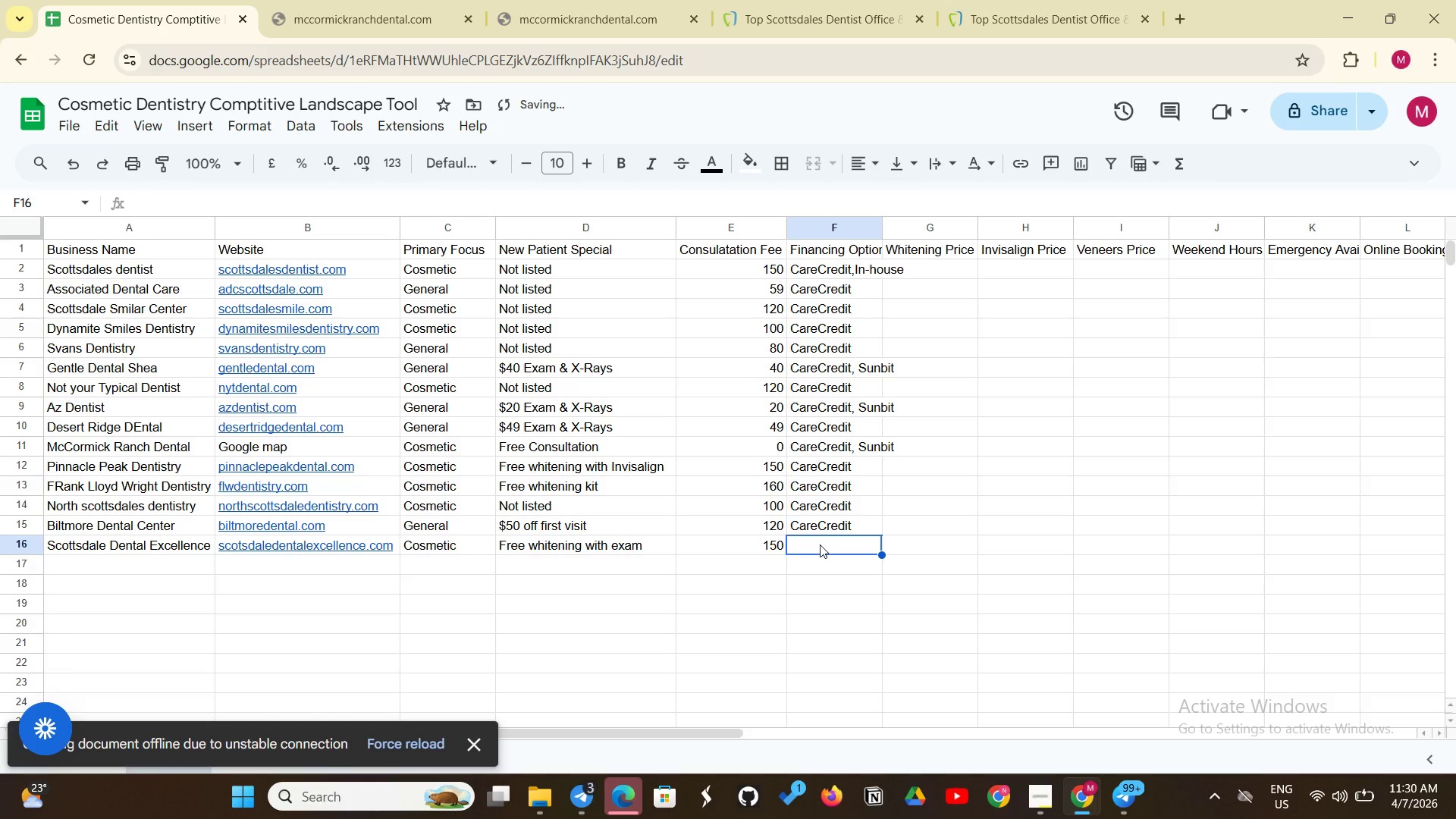 
type(CareCredit)
 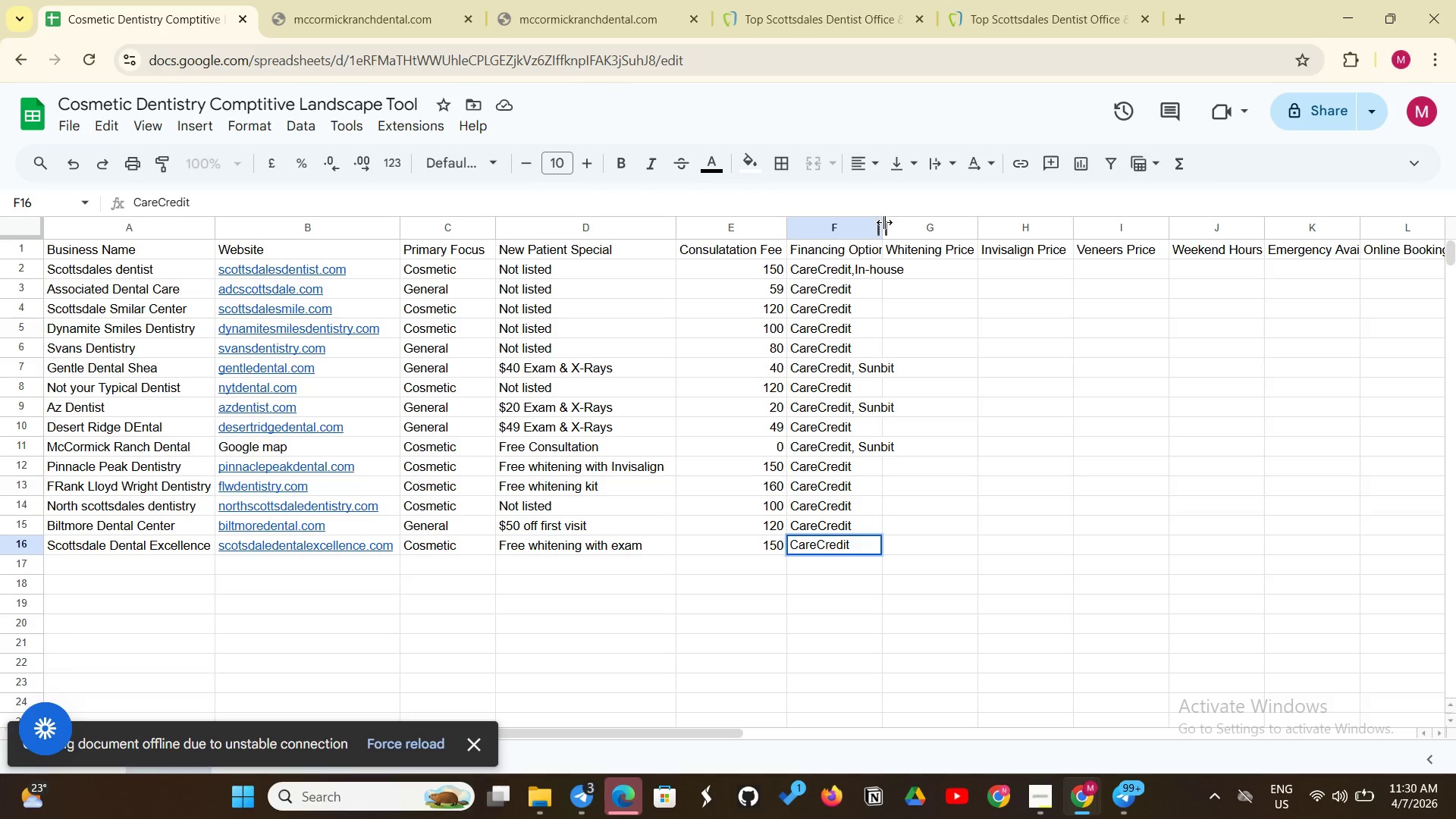 
left_click_drag(start_coordinate=[883, 223], to_coordinate=[907, 217])
 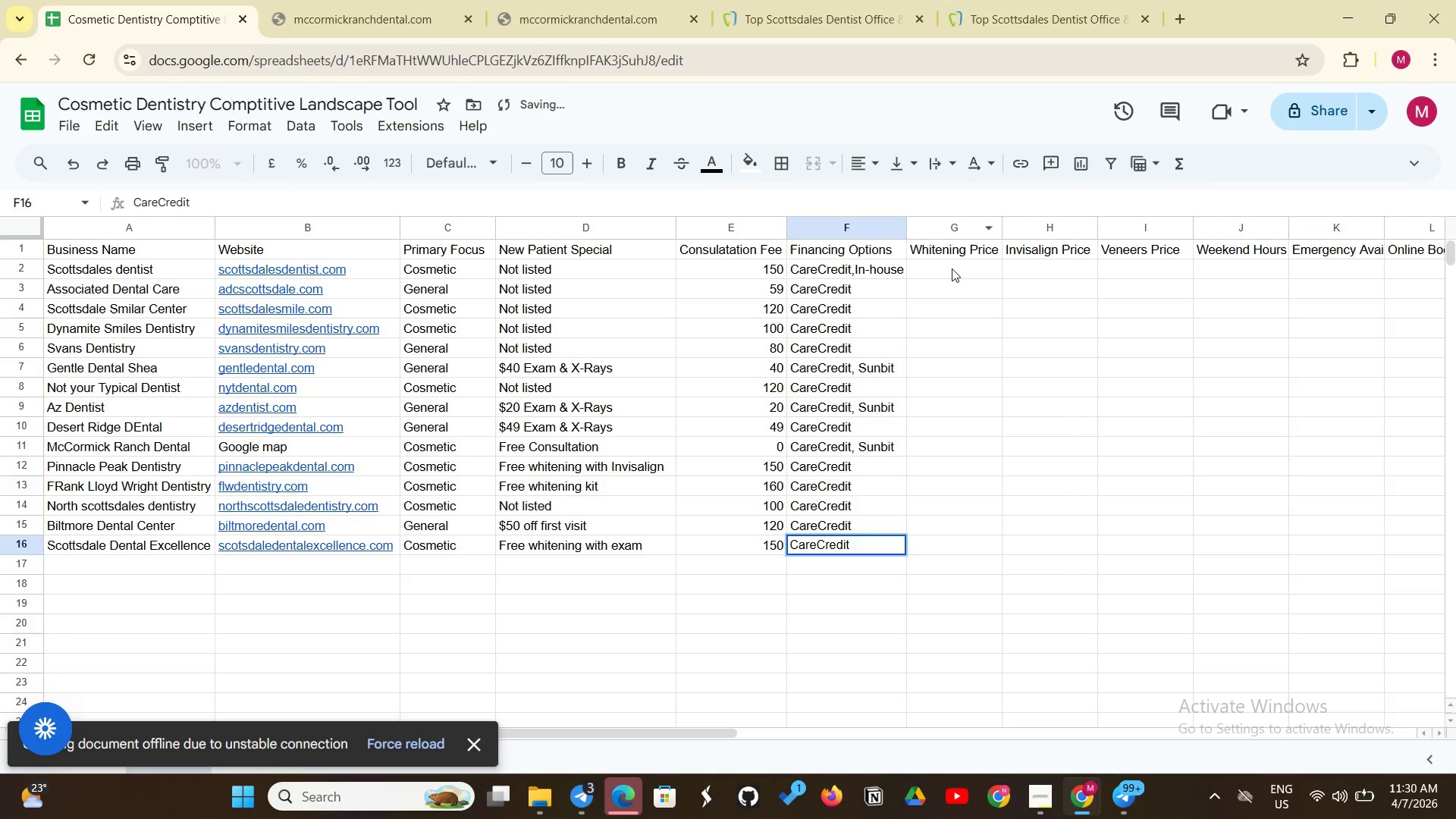 
left_click([952, 268])
 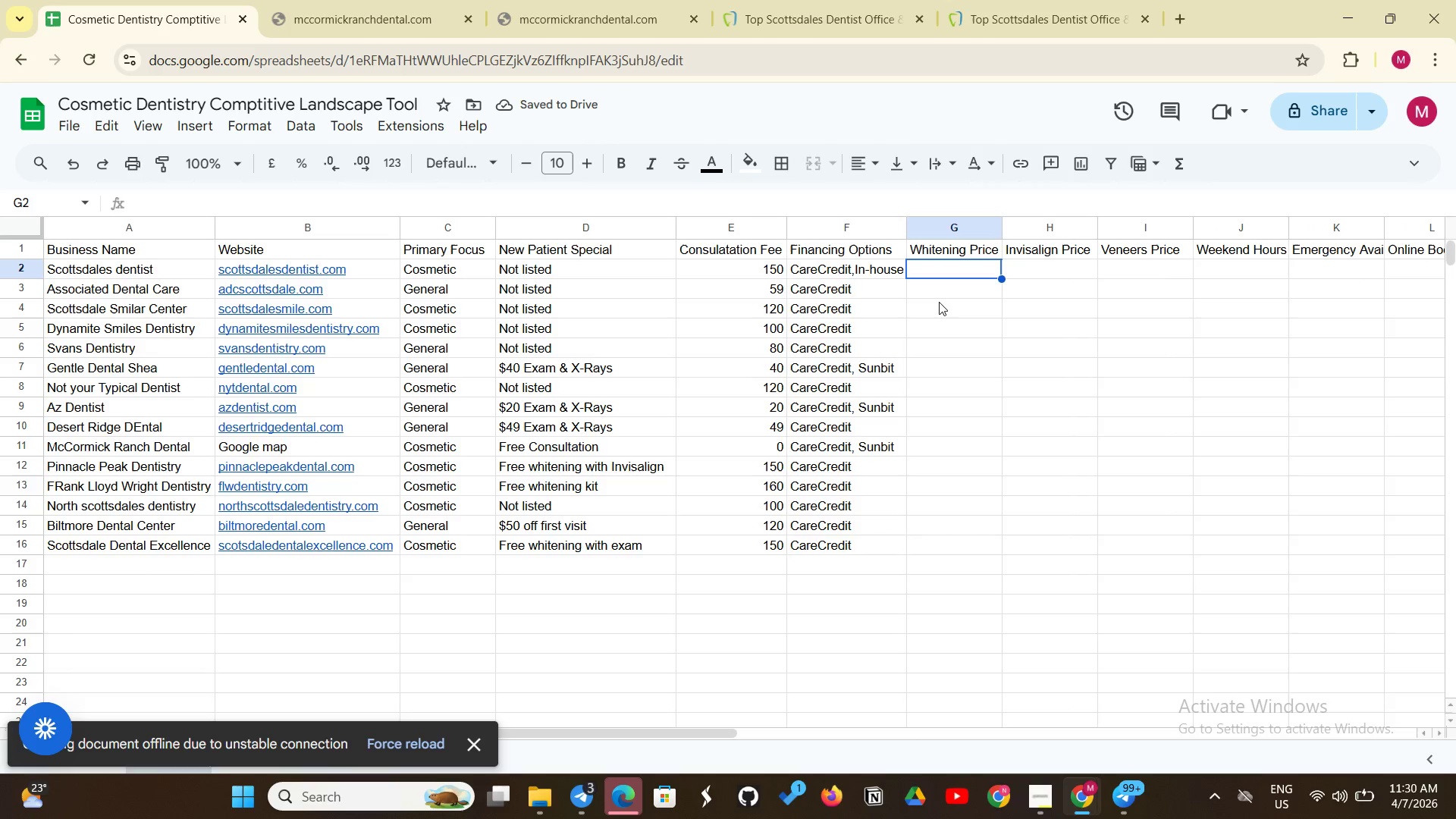 
type(450)
 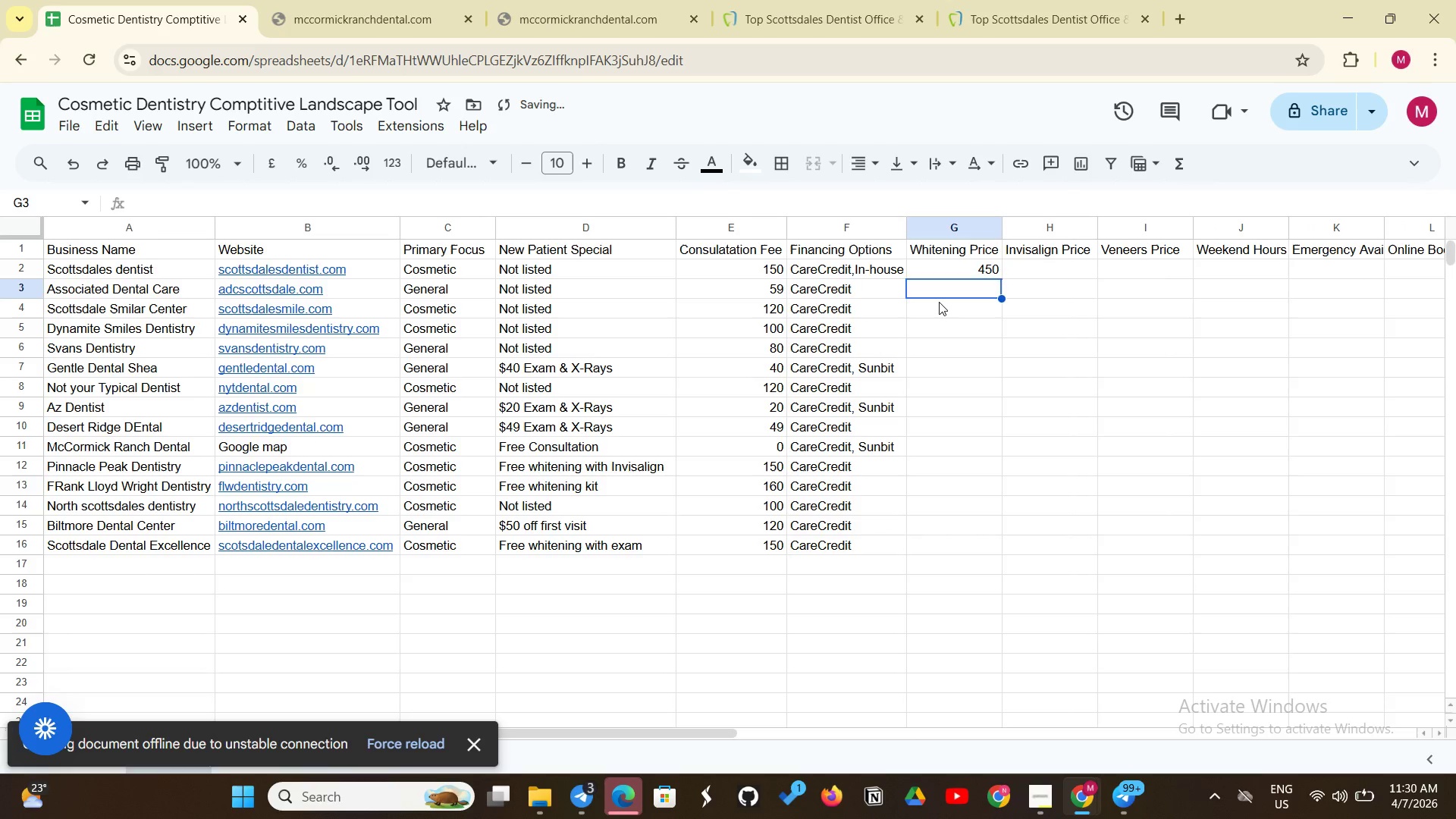 
key(Enter)
 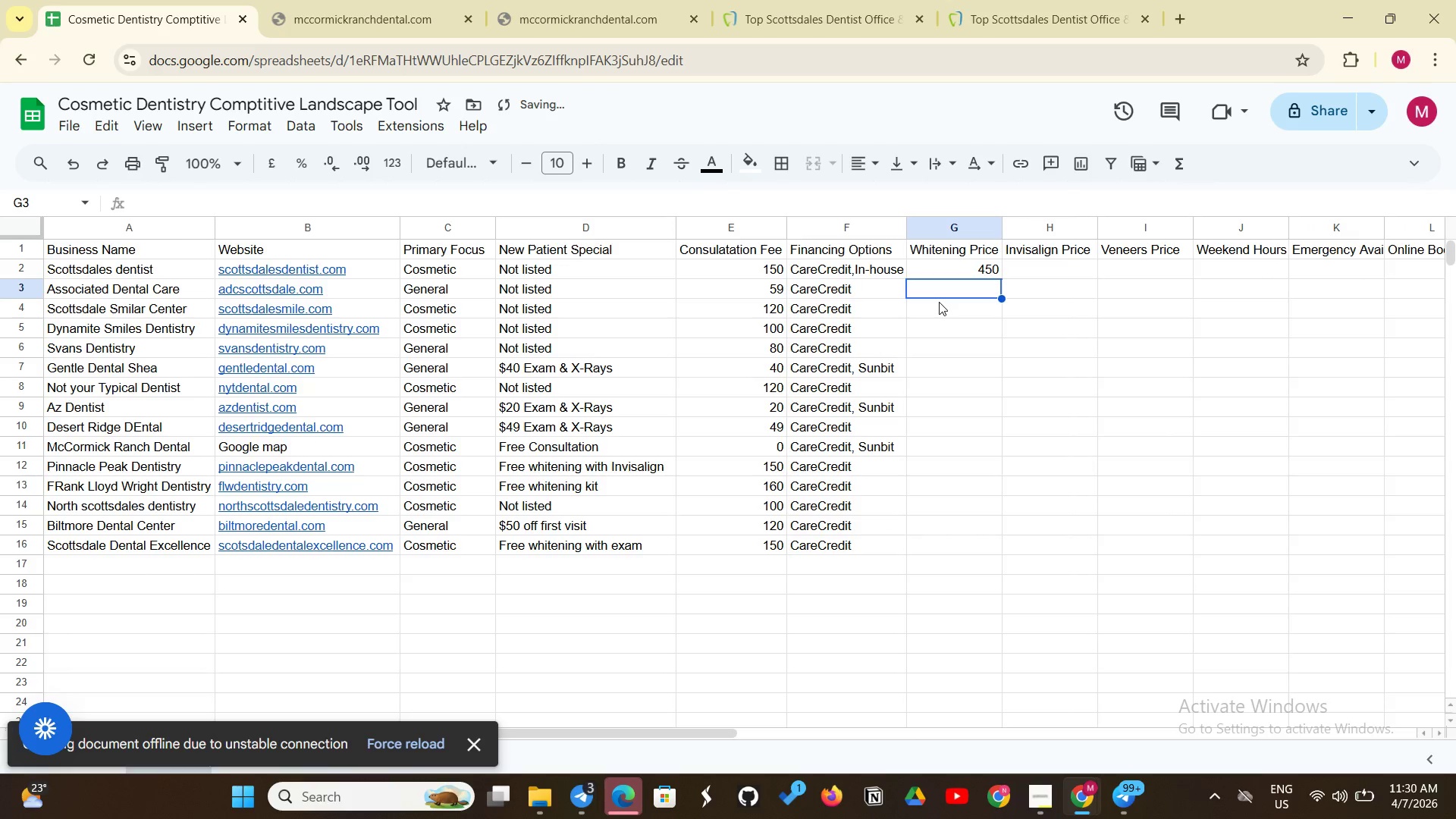 
type(300)
 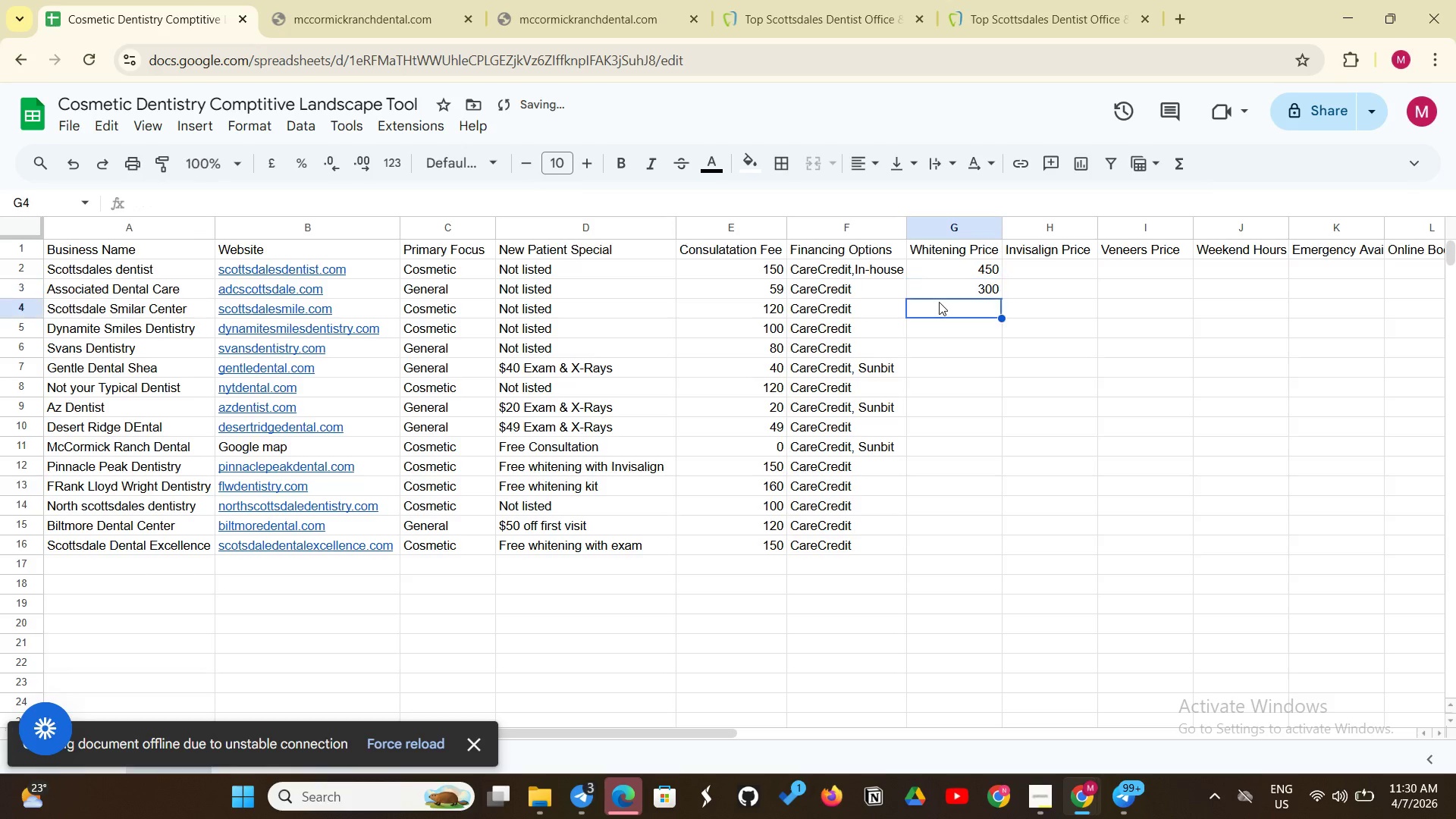 
key(Enter)
 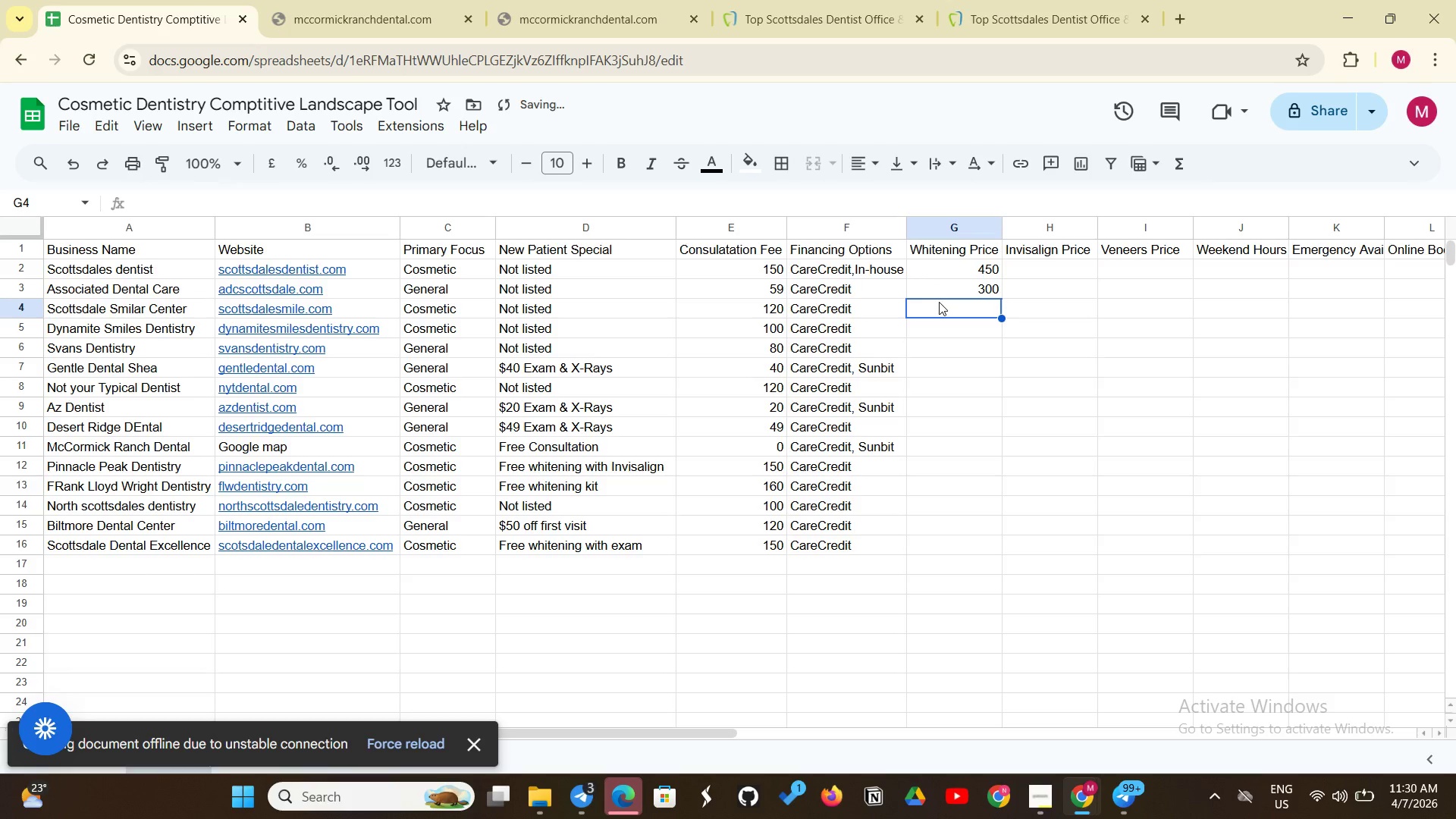 
type(400)
 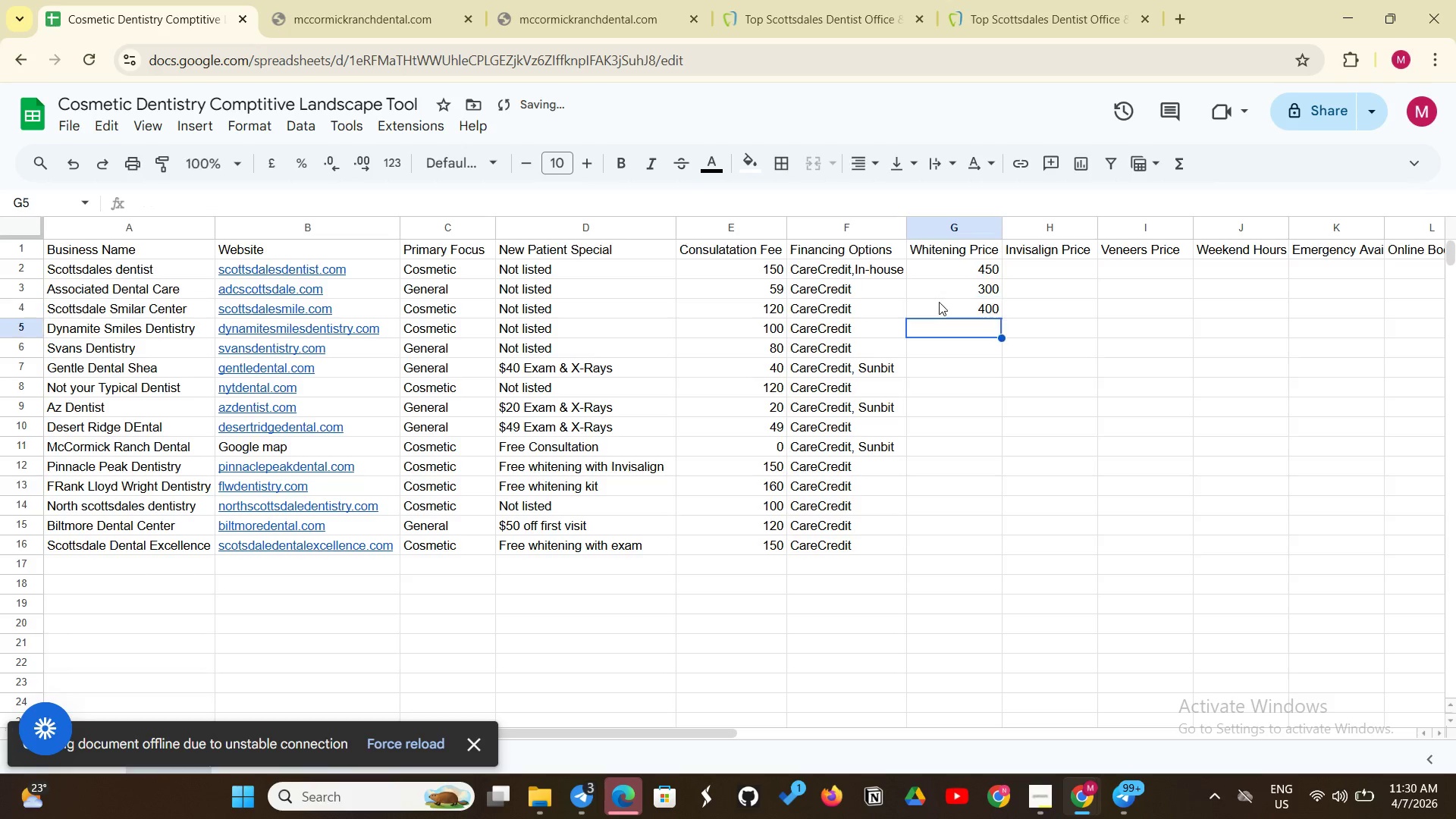 
key(Enter)
 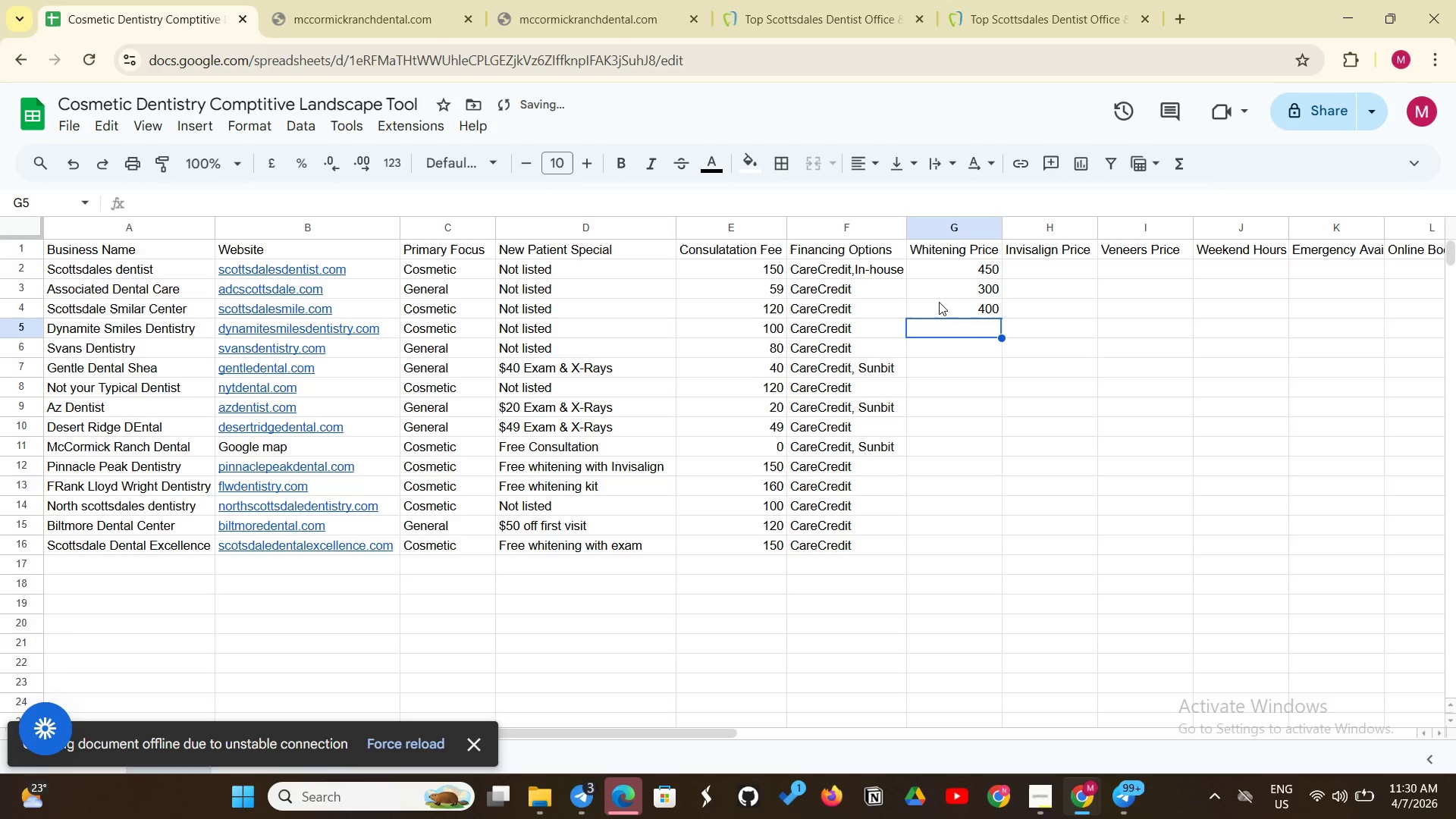 
type(350)
 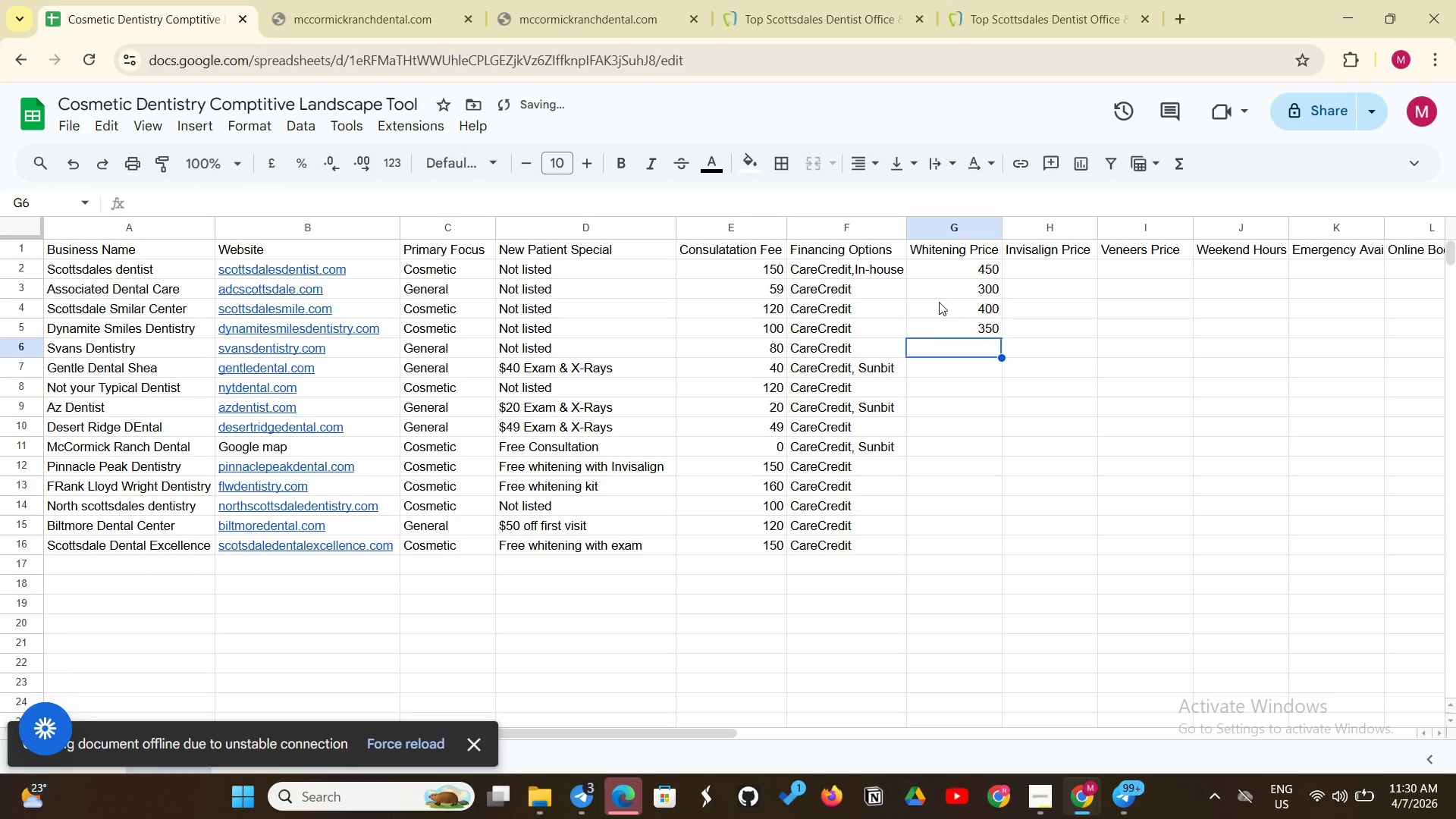 
key(Enter)
 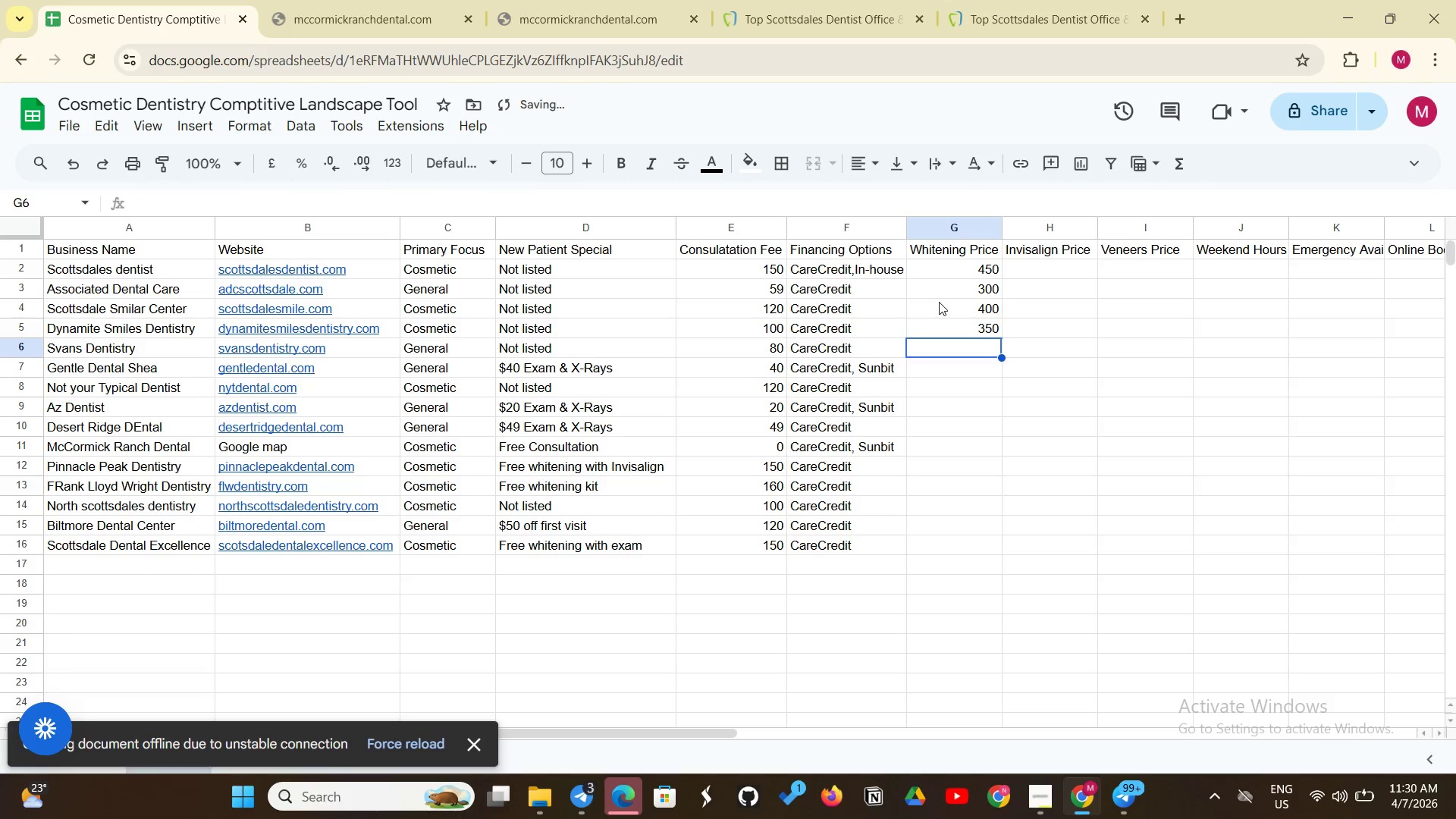 
type(280)
 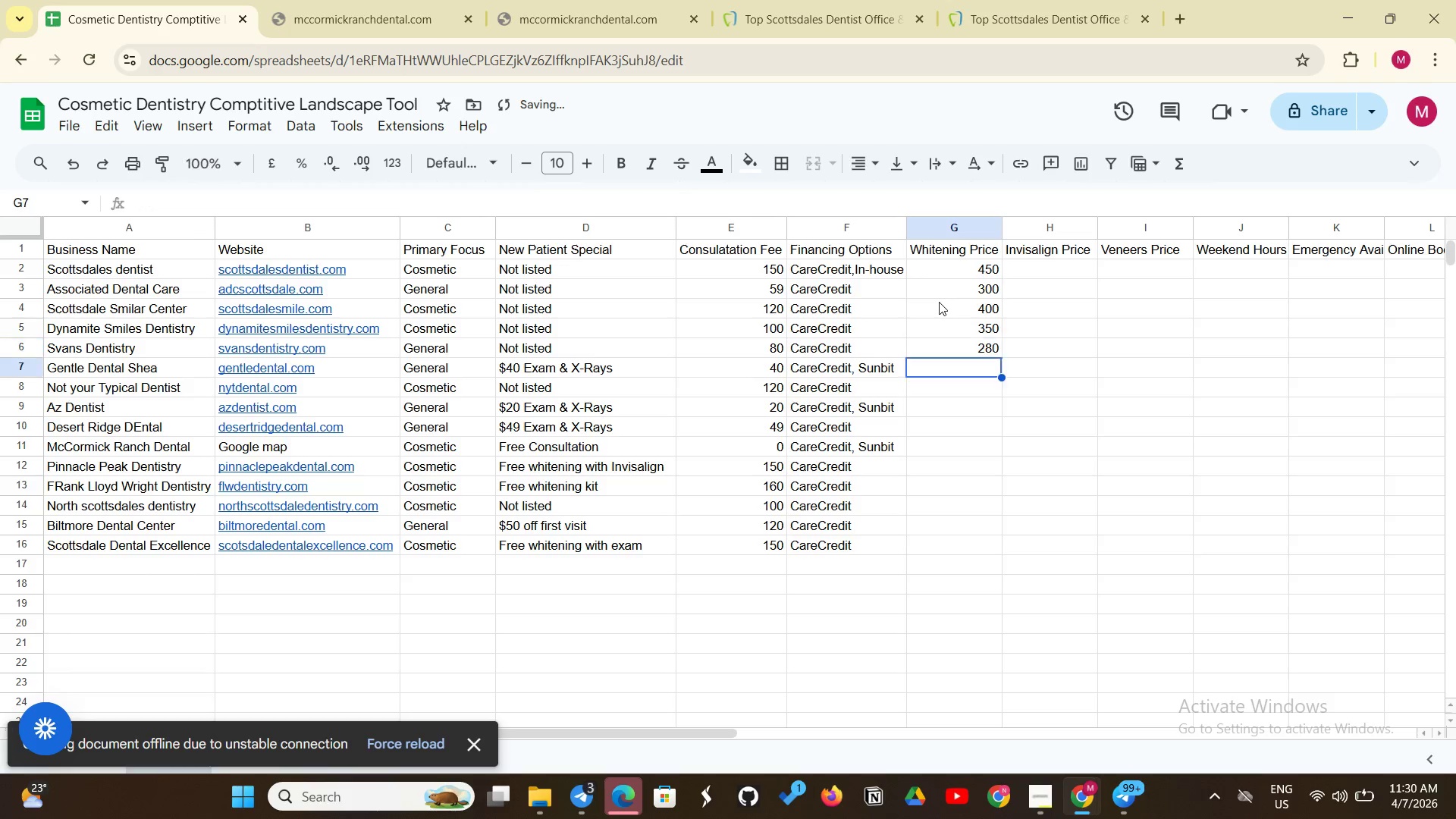 
key(Enter)
 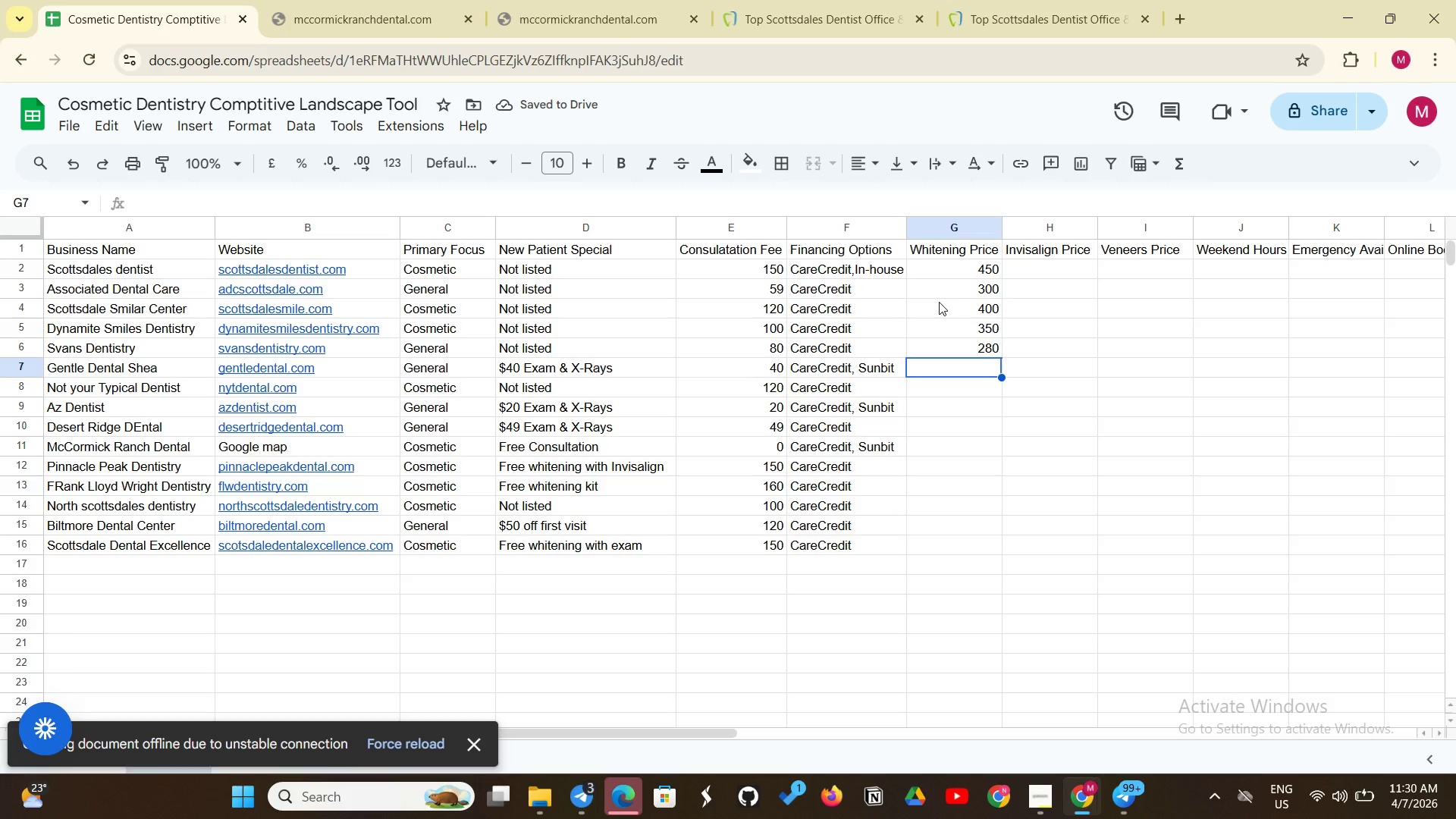 
type(350)
 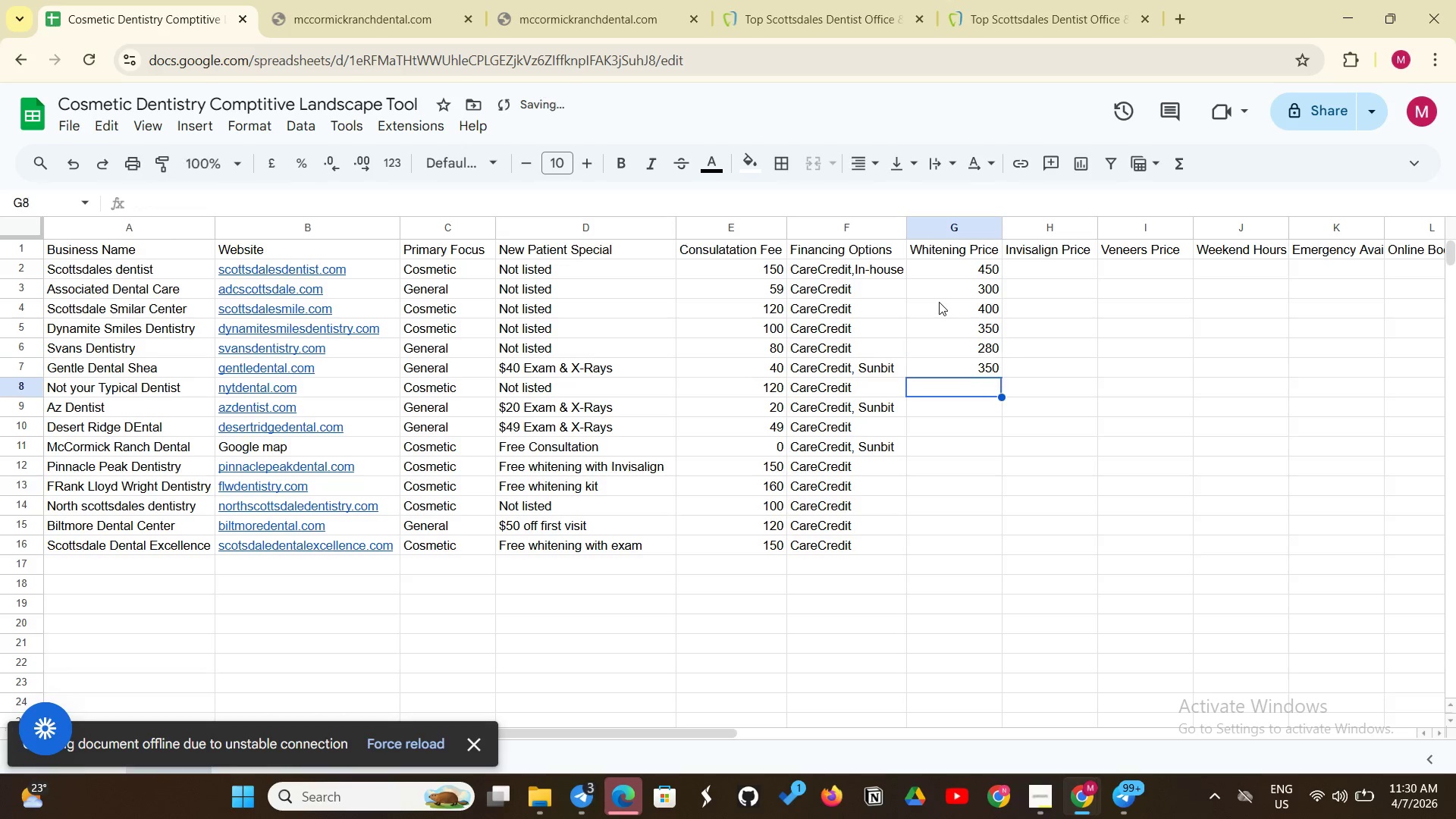 
key(Enter)
 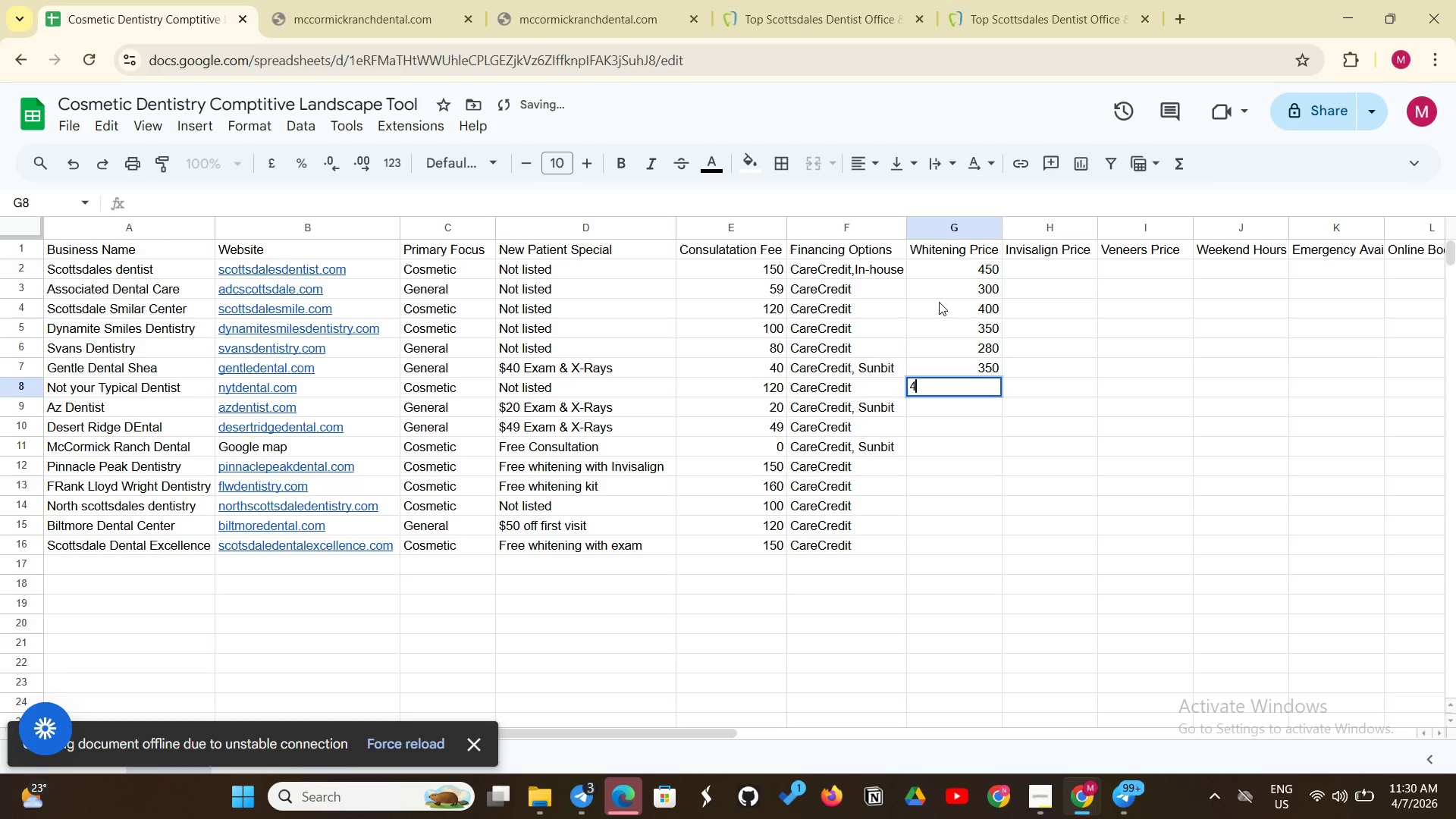 
type(40)
key(Backspace)
type(50)
 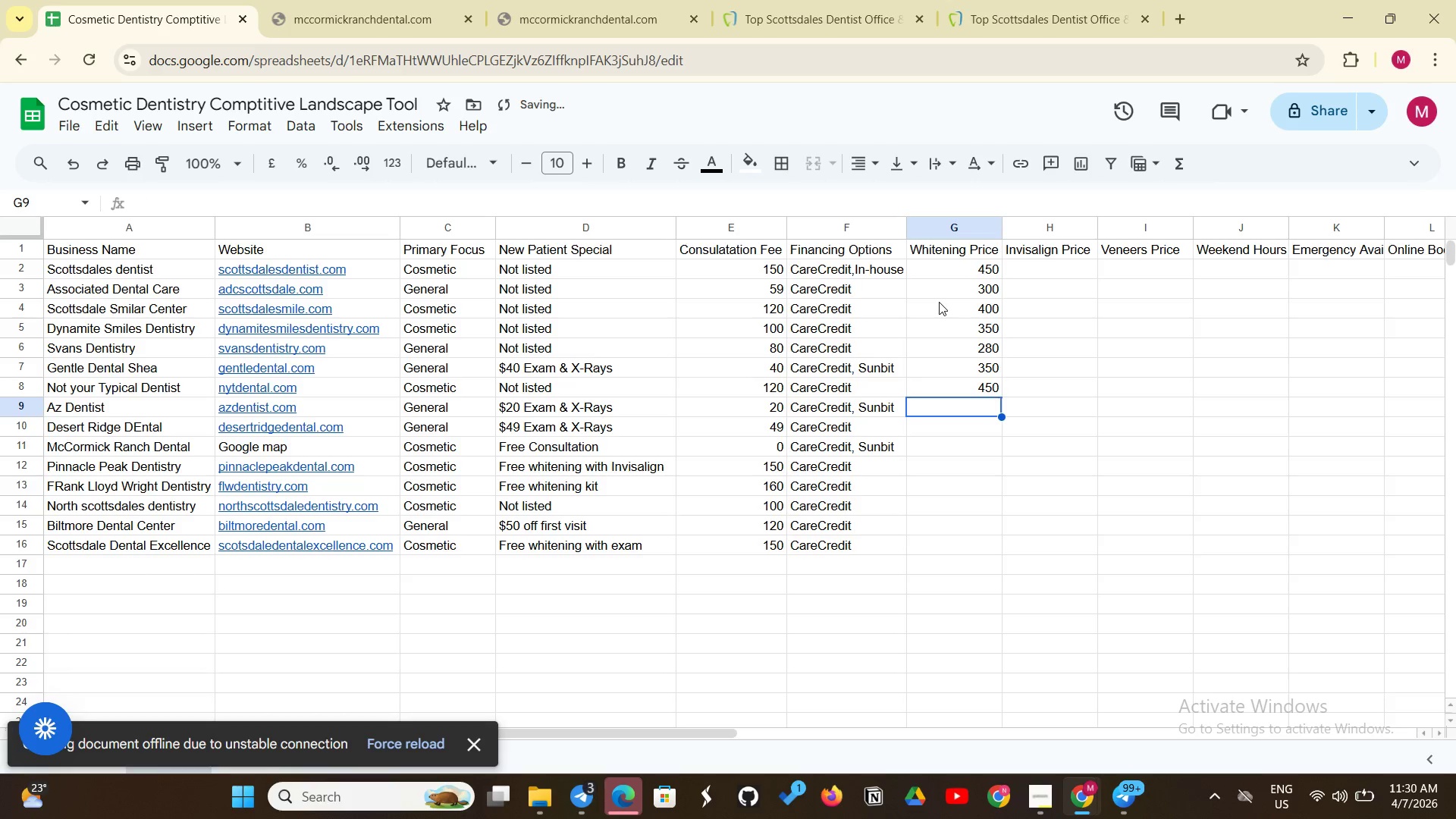 
key(Enter)
 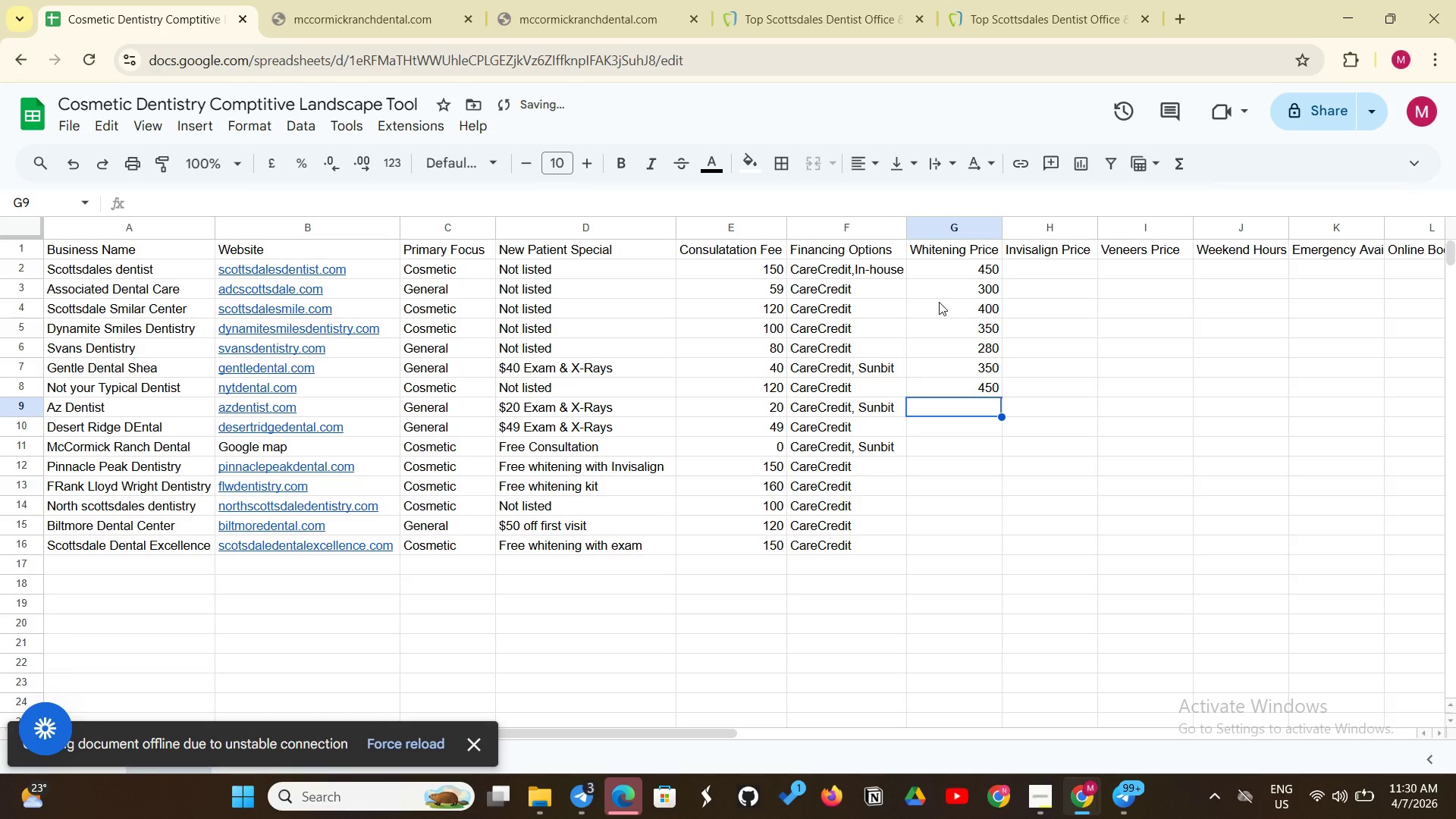 
type(280)
 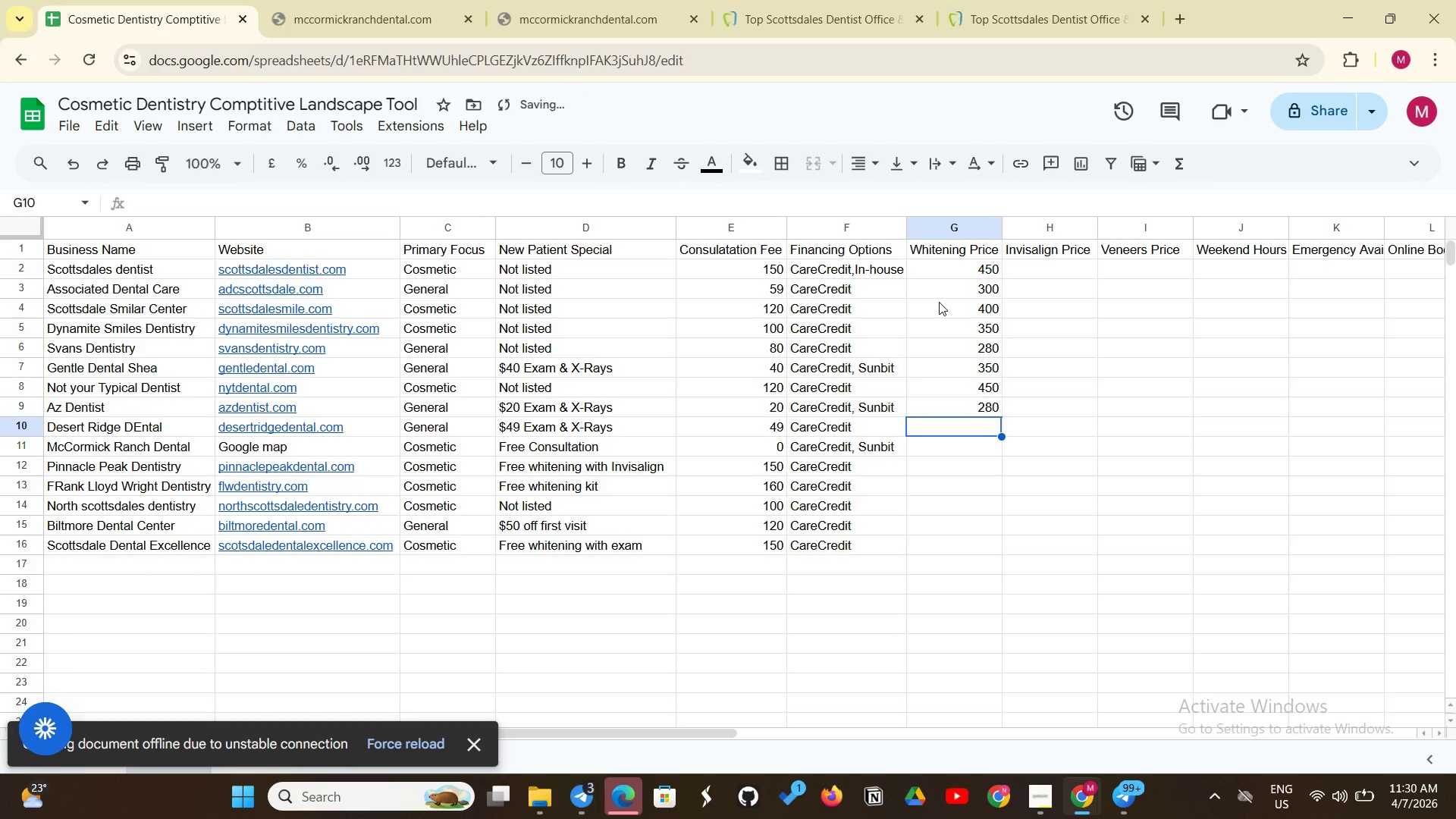 
key(Enter)
 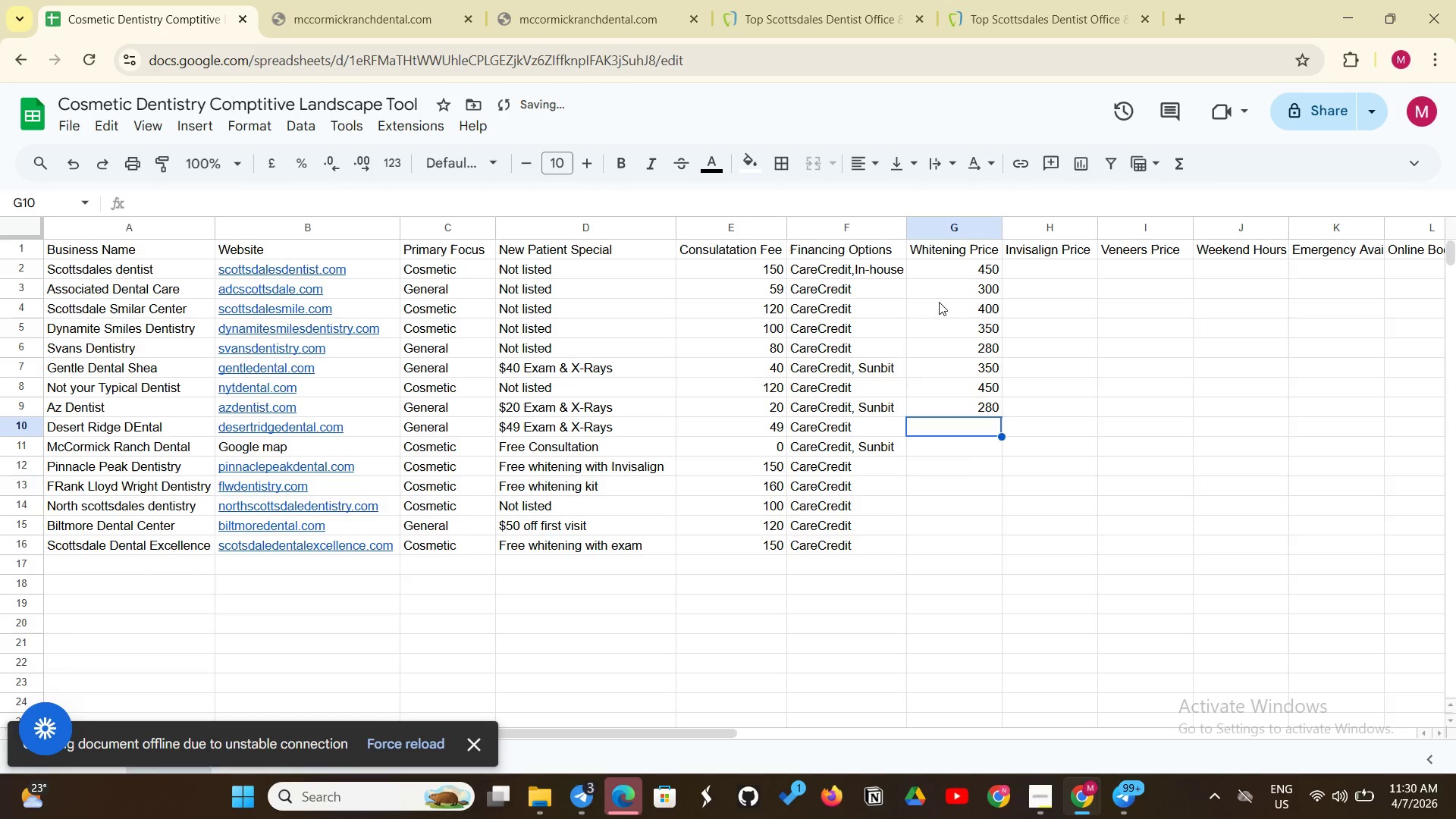 
type(250)
 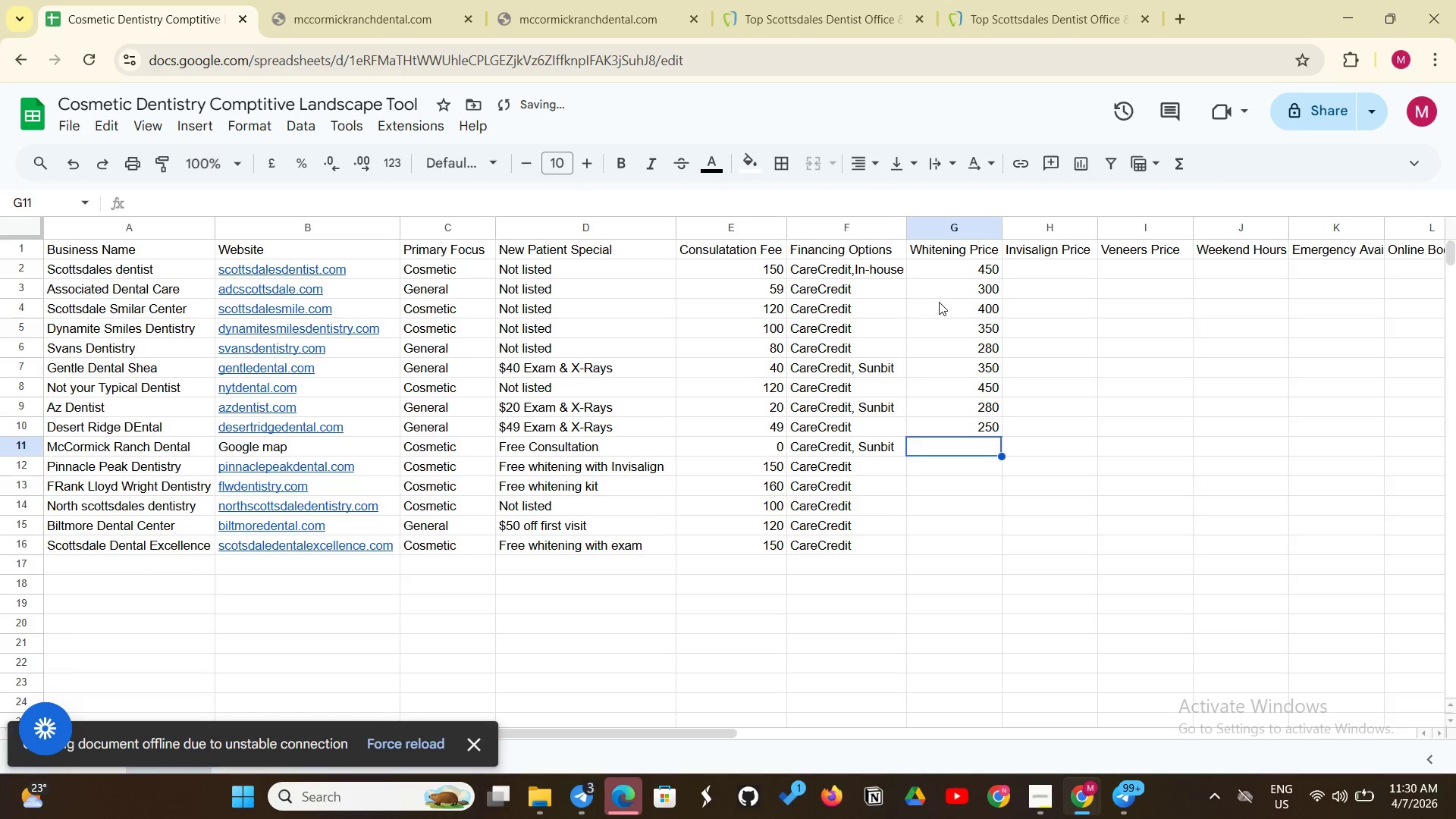 
key(Enter)
 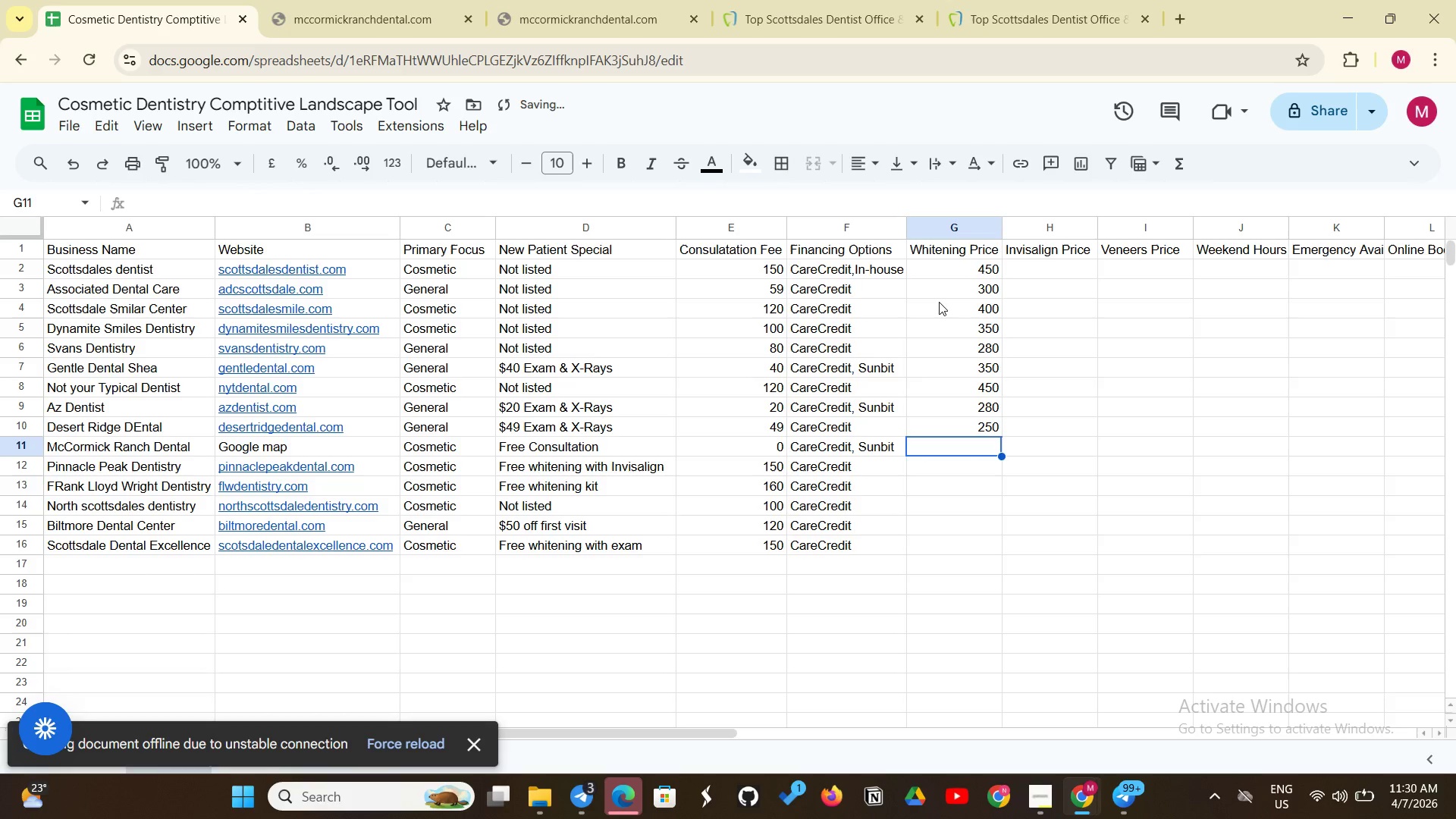 
type(420)
 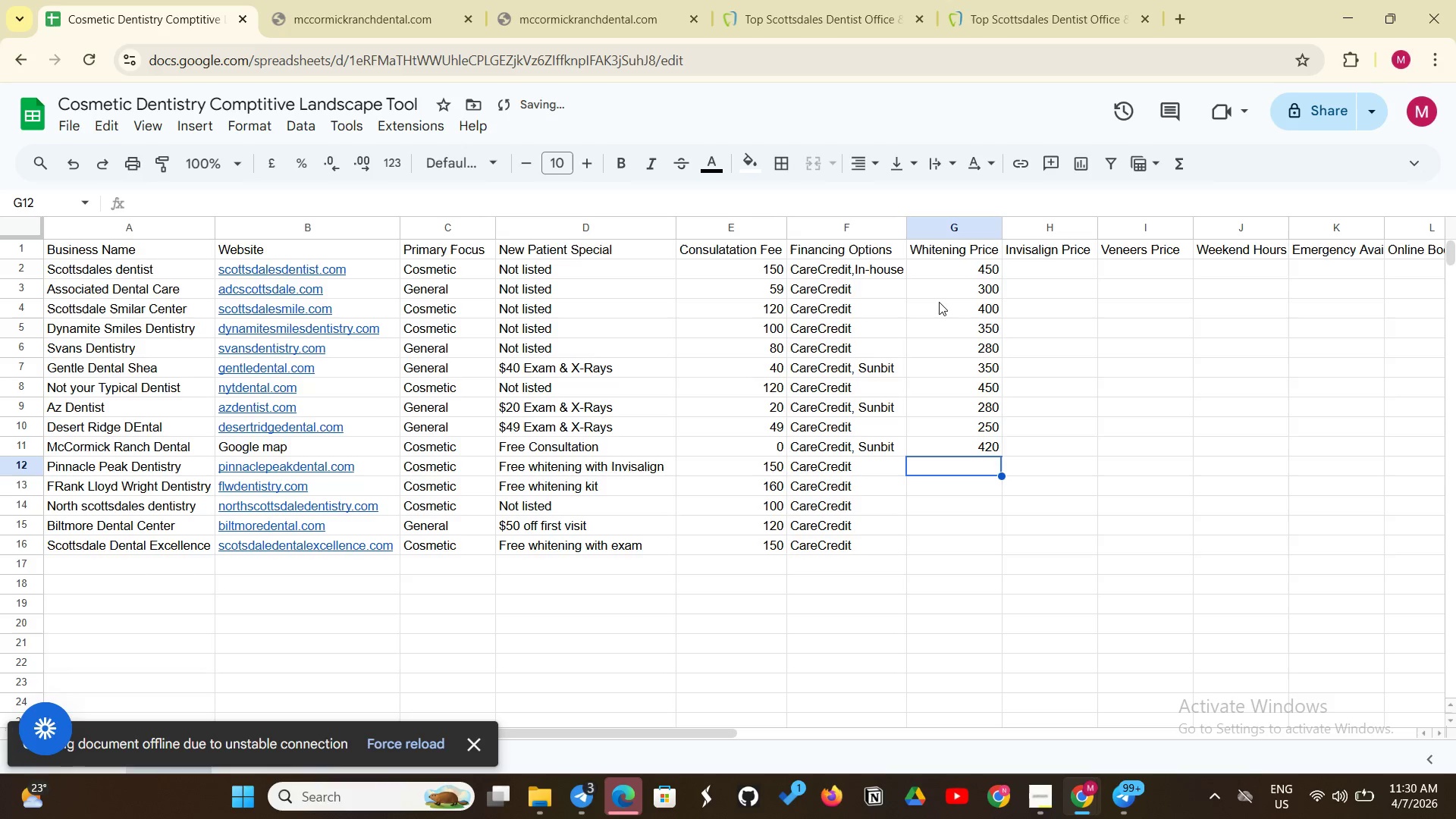 
key(Enter)
 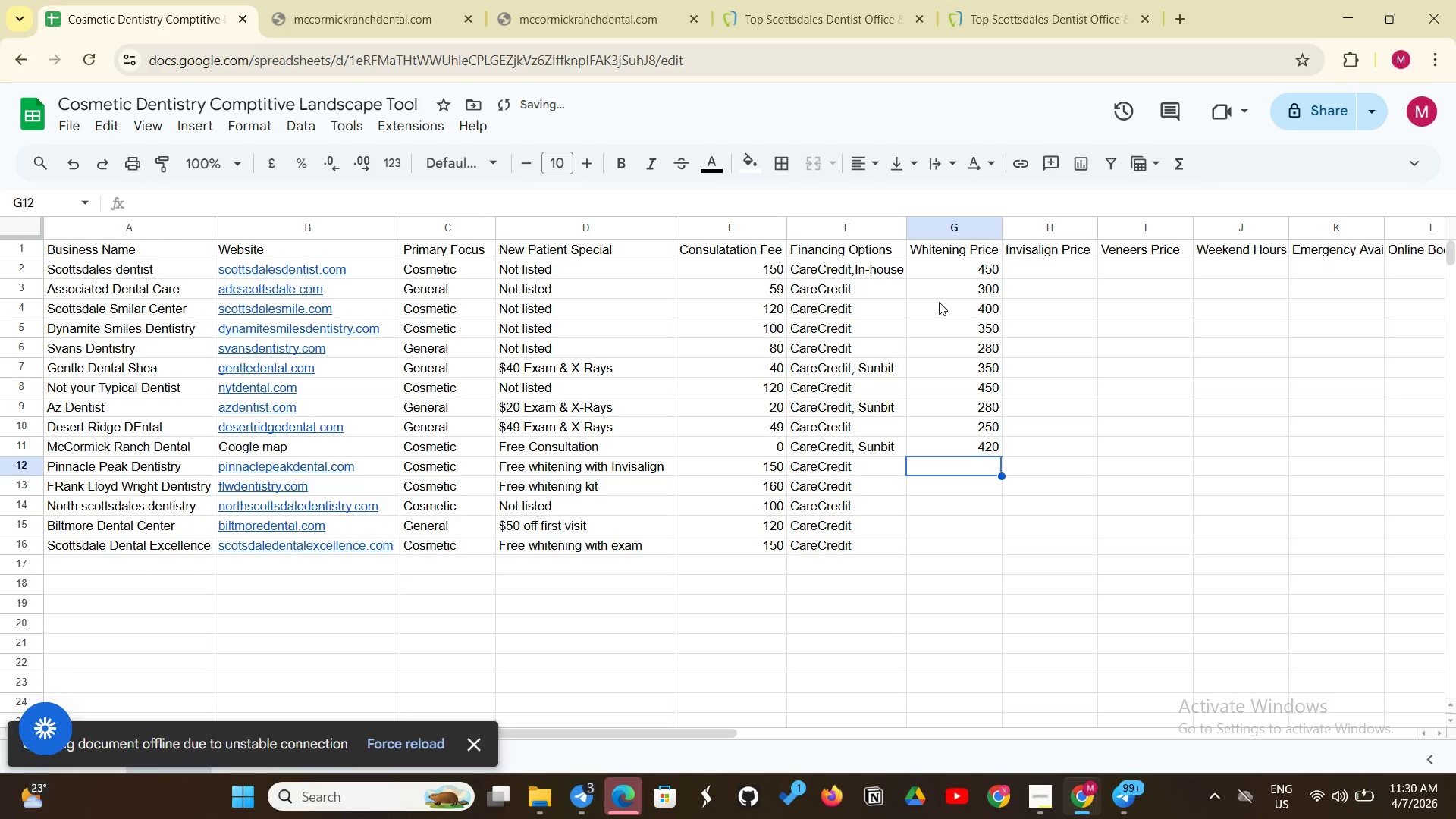 
type(480)
 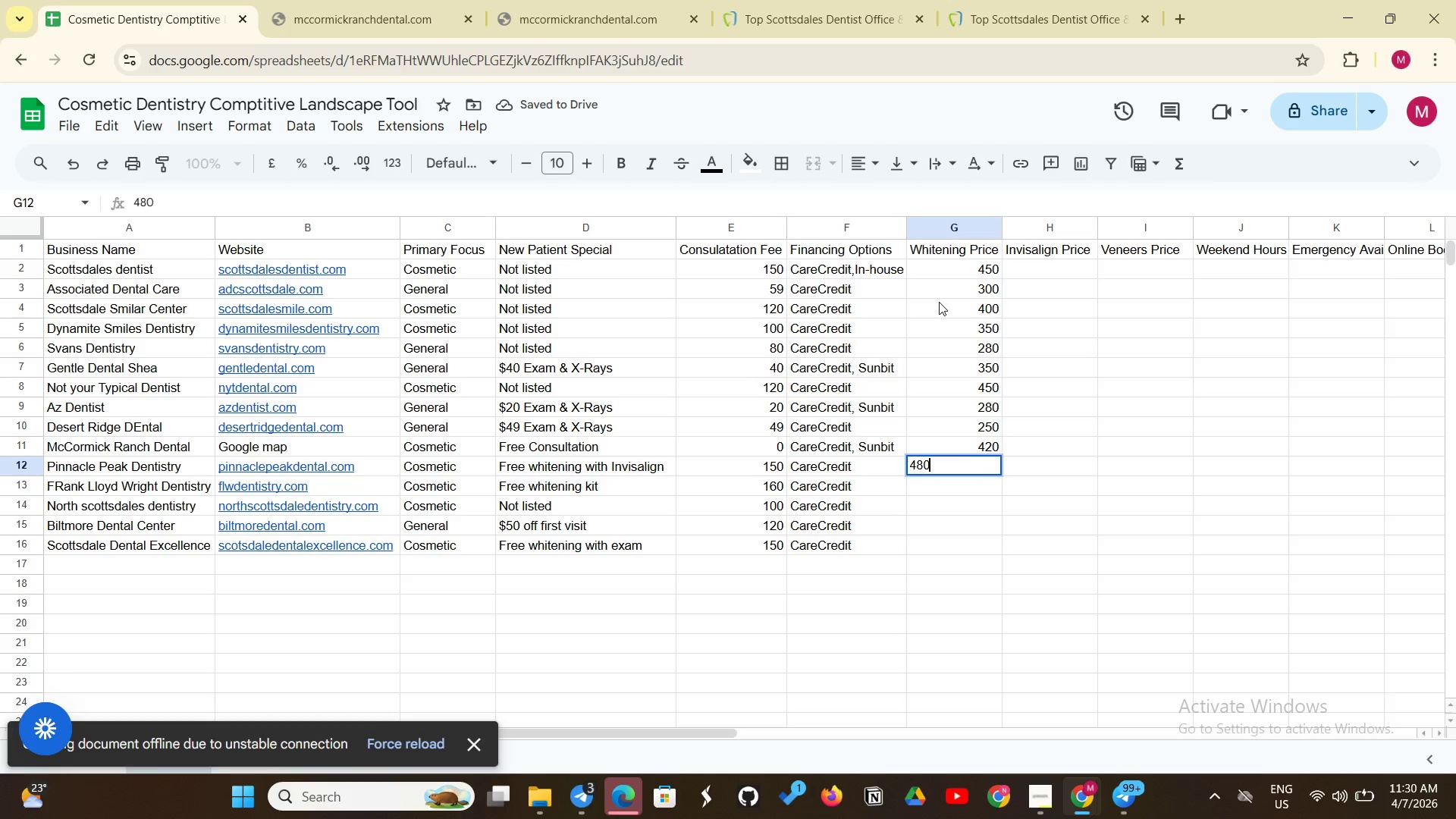 
key(Enter)
 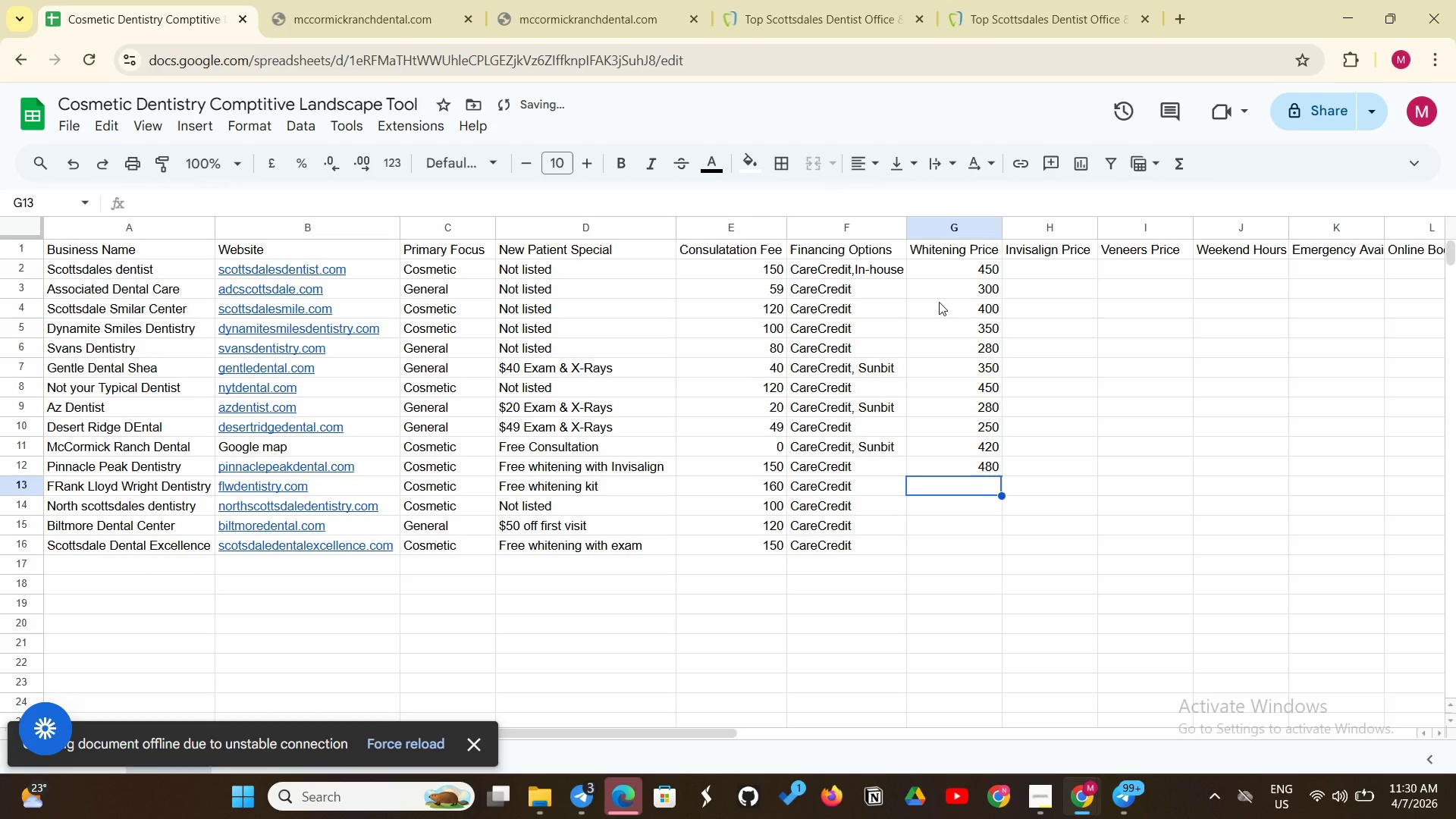 
type(520)
 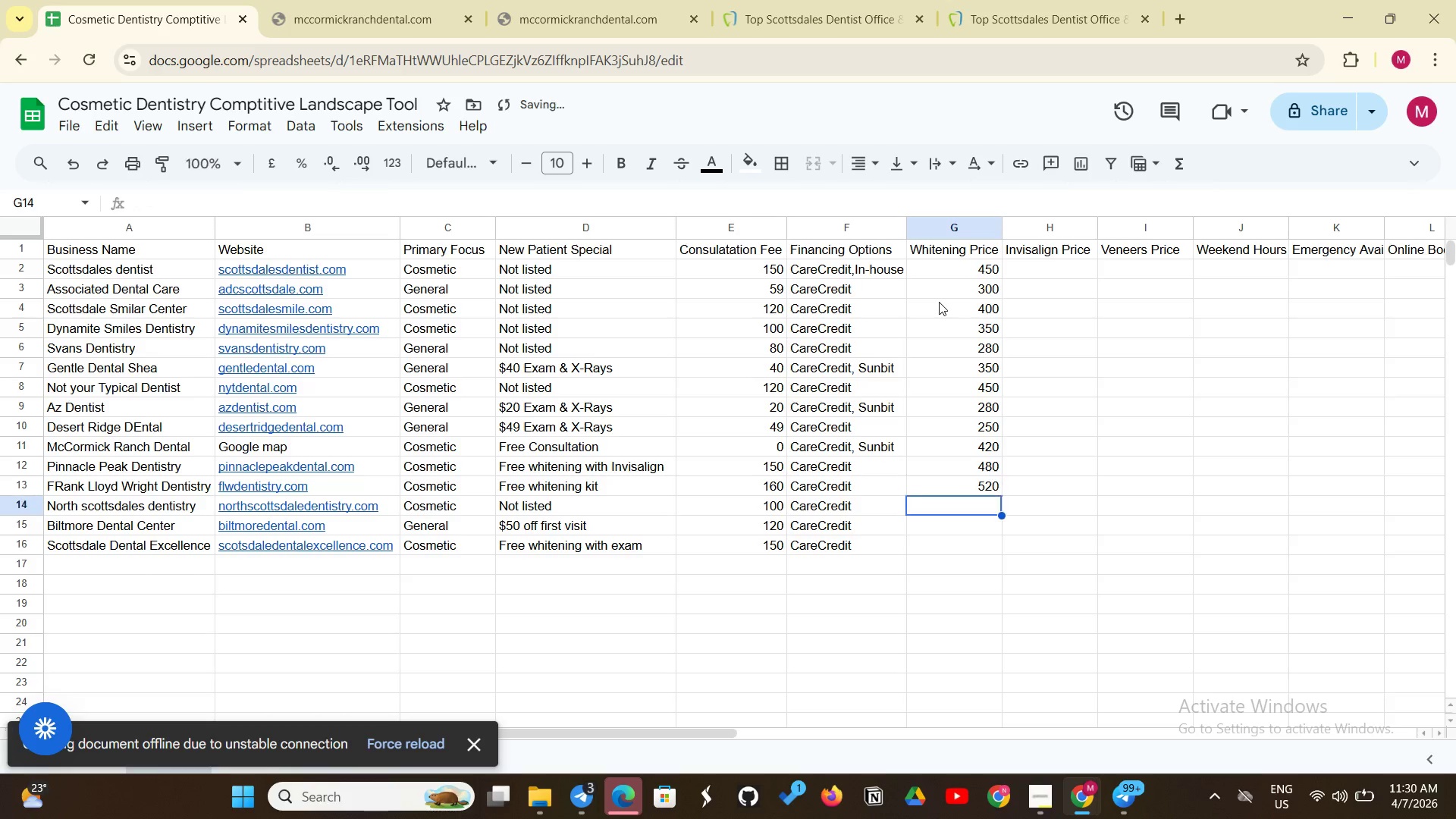 
key(Enter)
 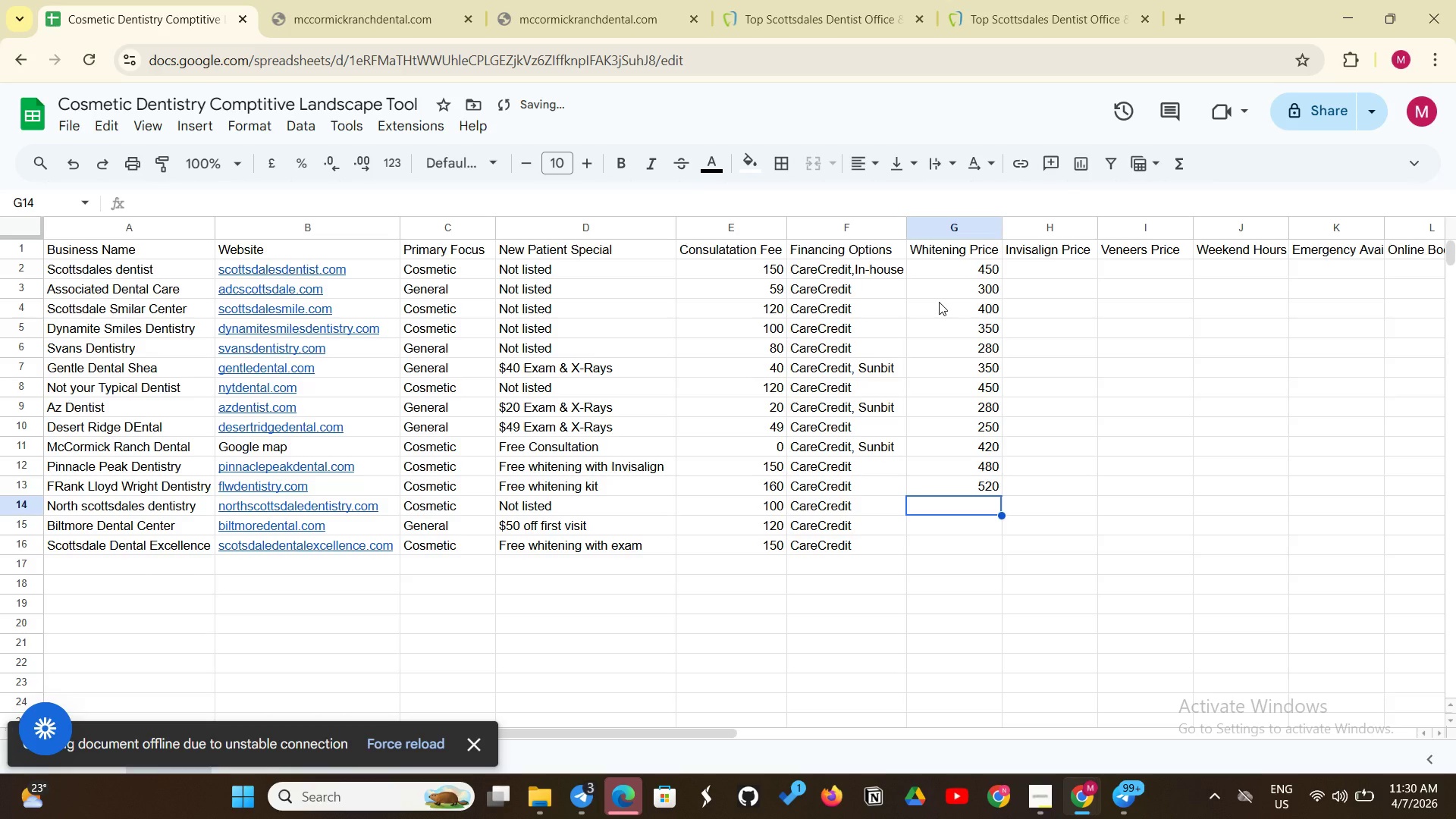 
type(500)
 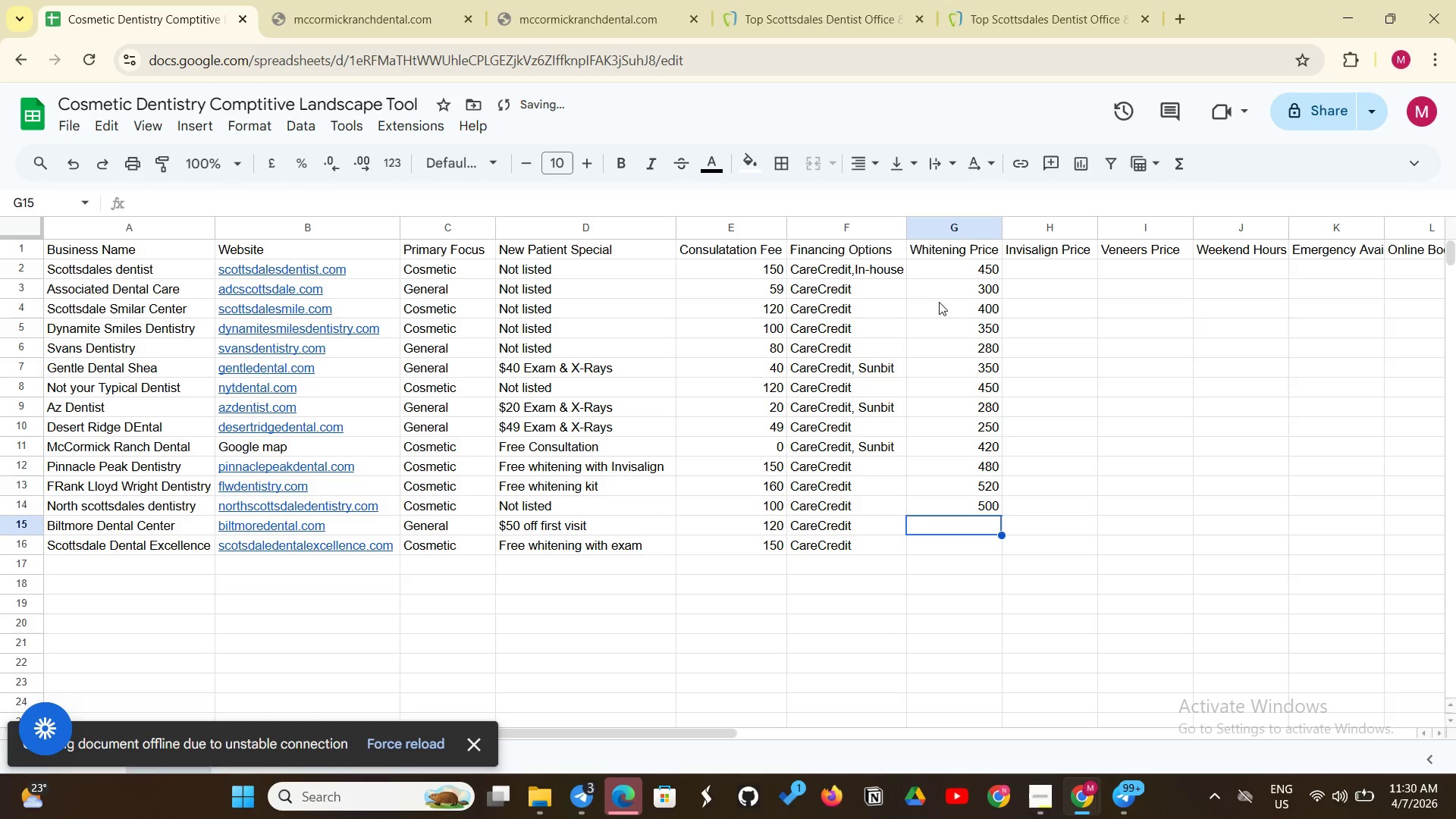 
key(Enter)
 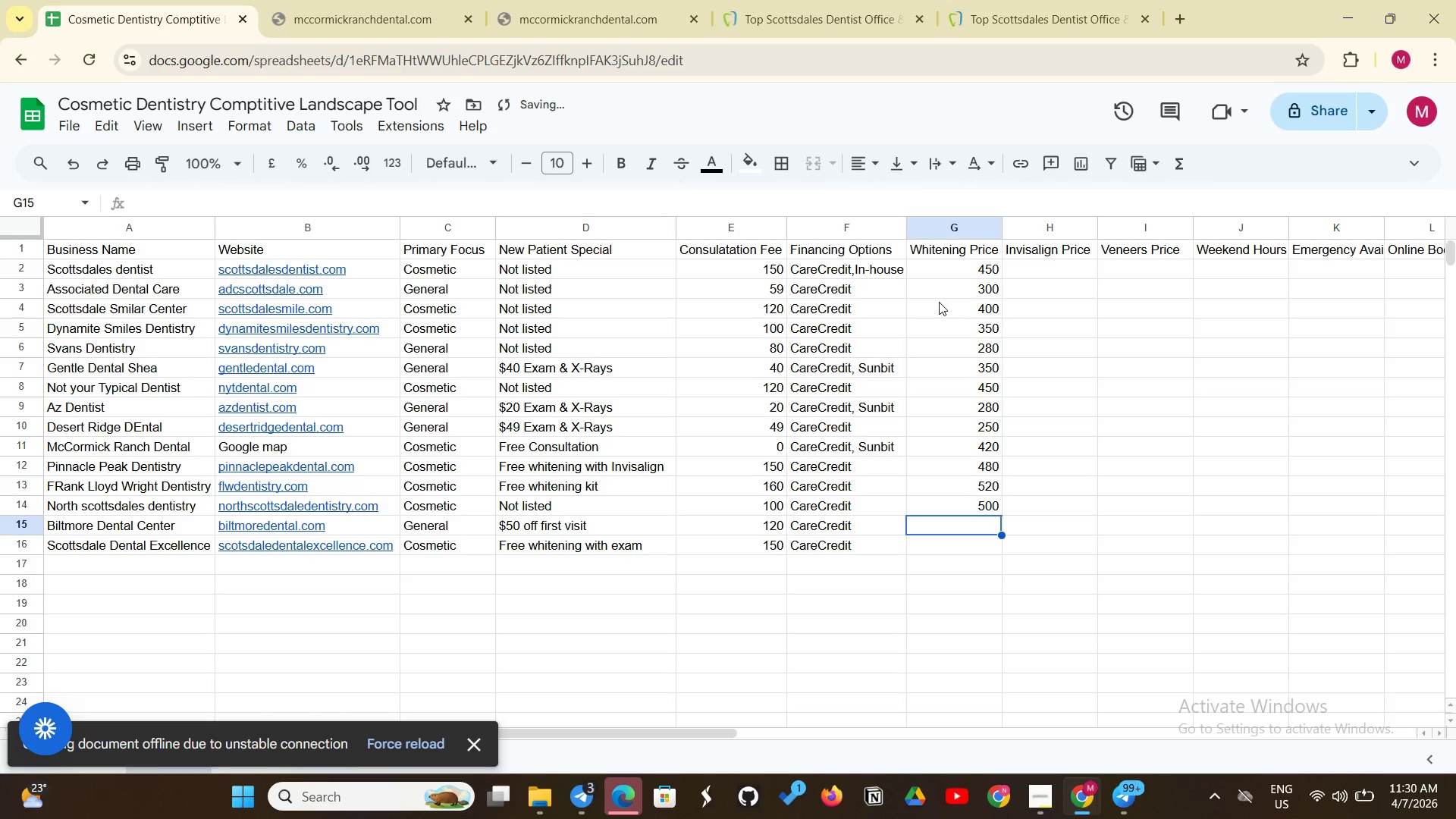 
type(350)
 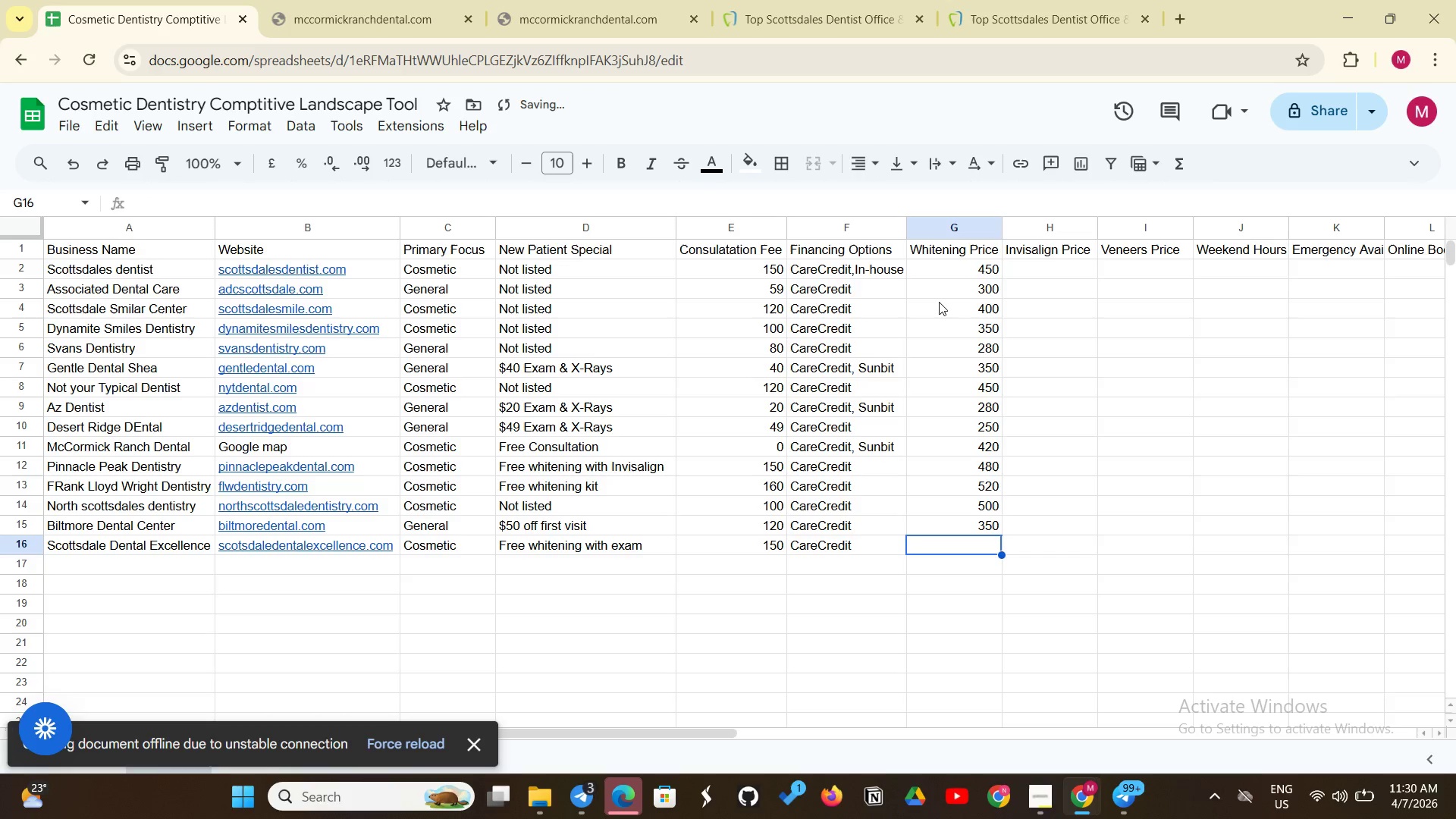 
key(Enter)
 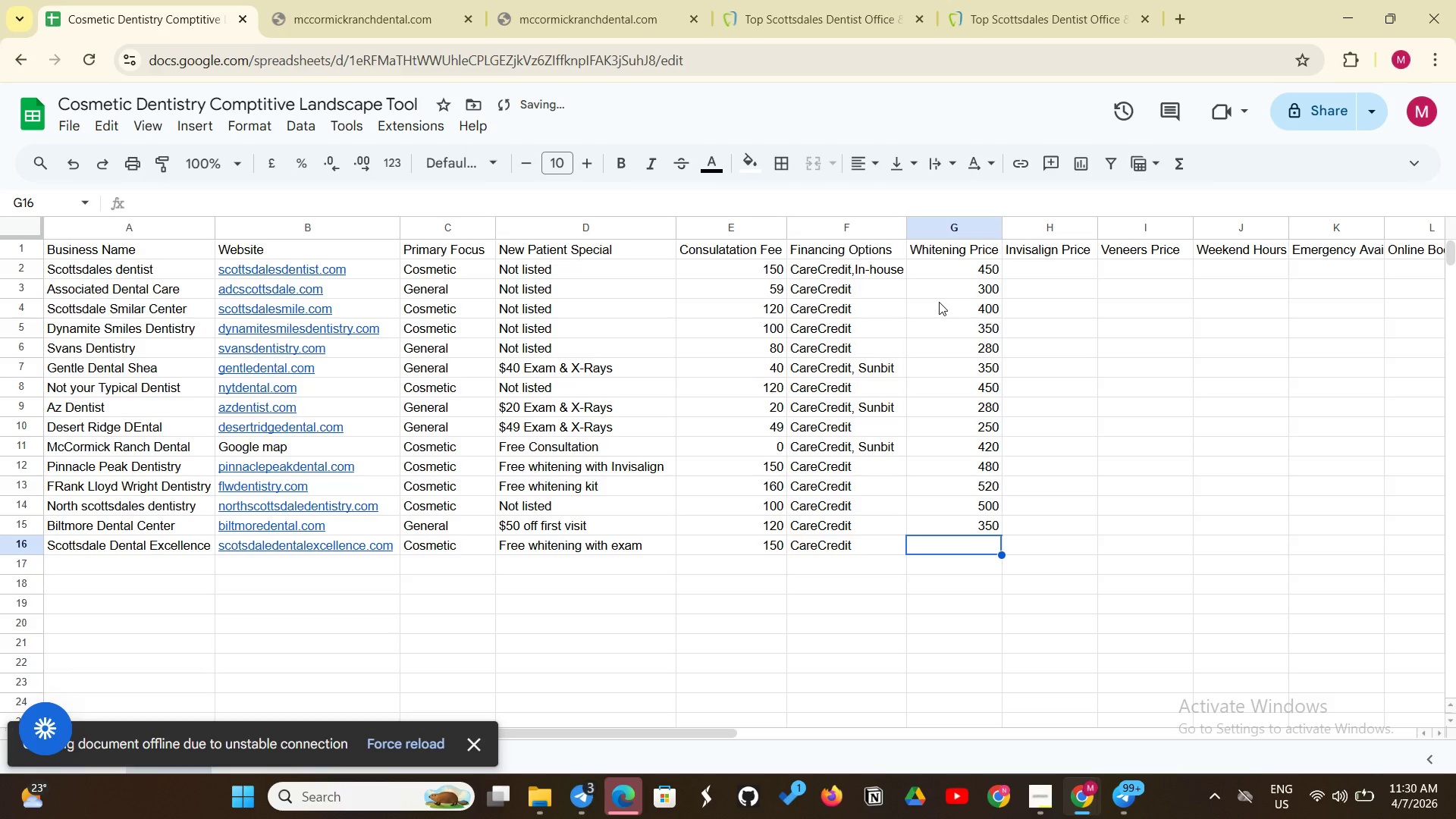 
type(450)
 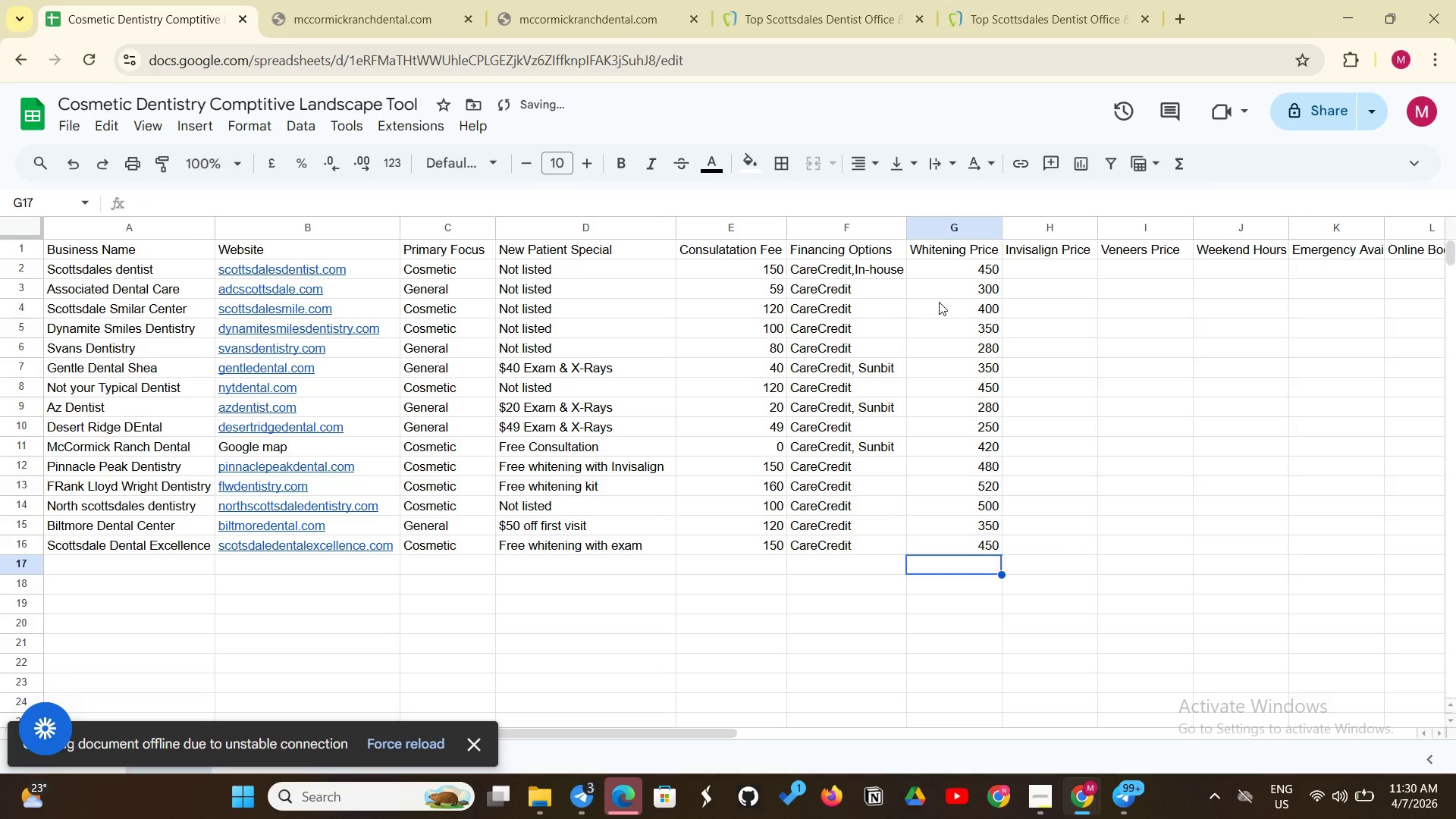 
key(Enter)
 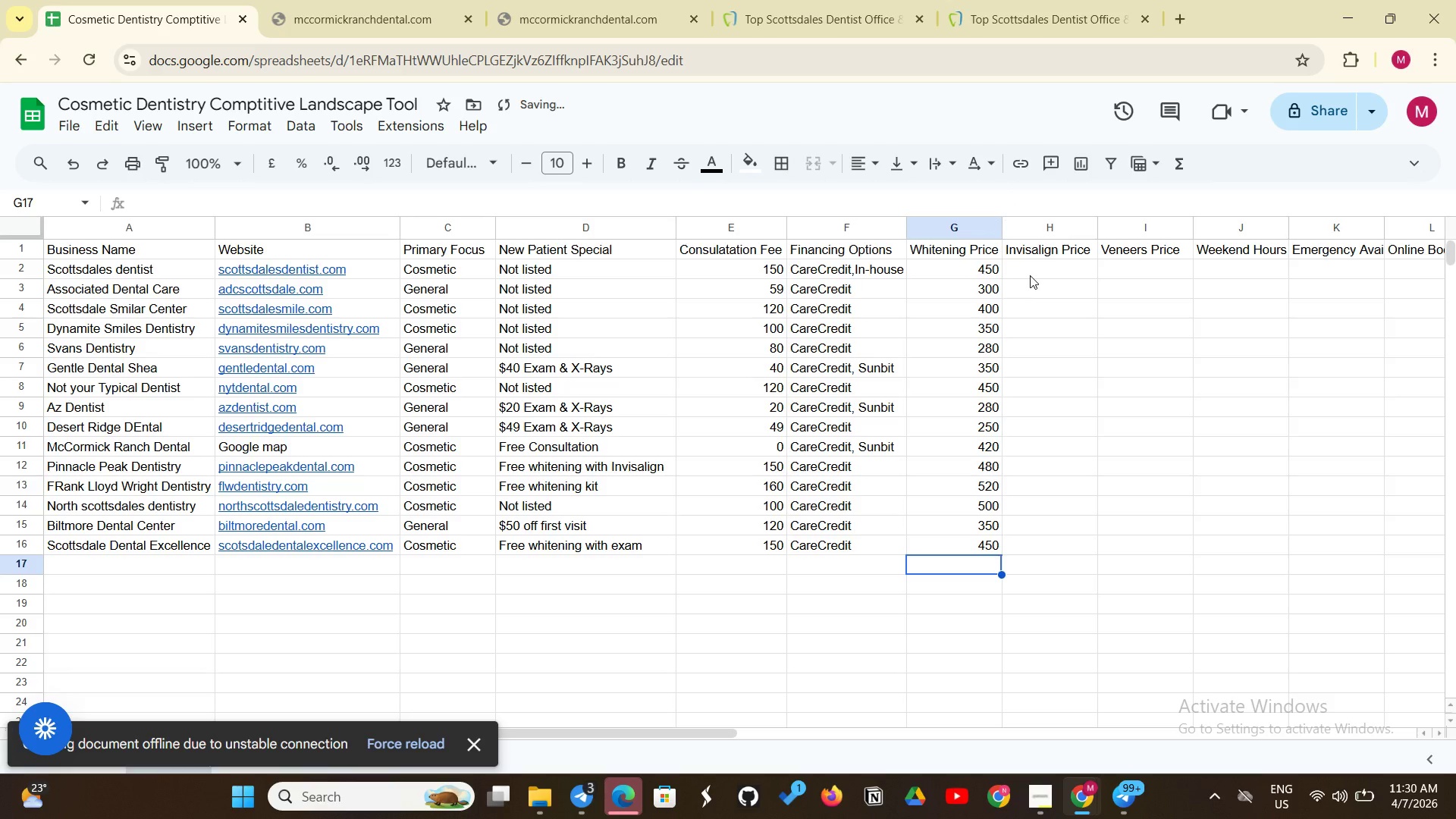 
left_click([1034, 272])
 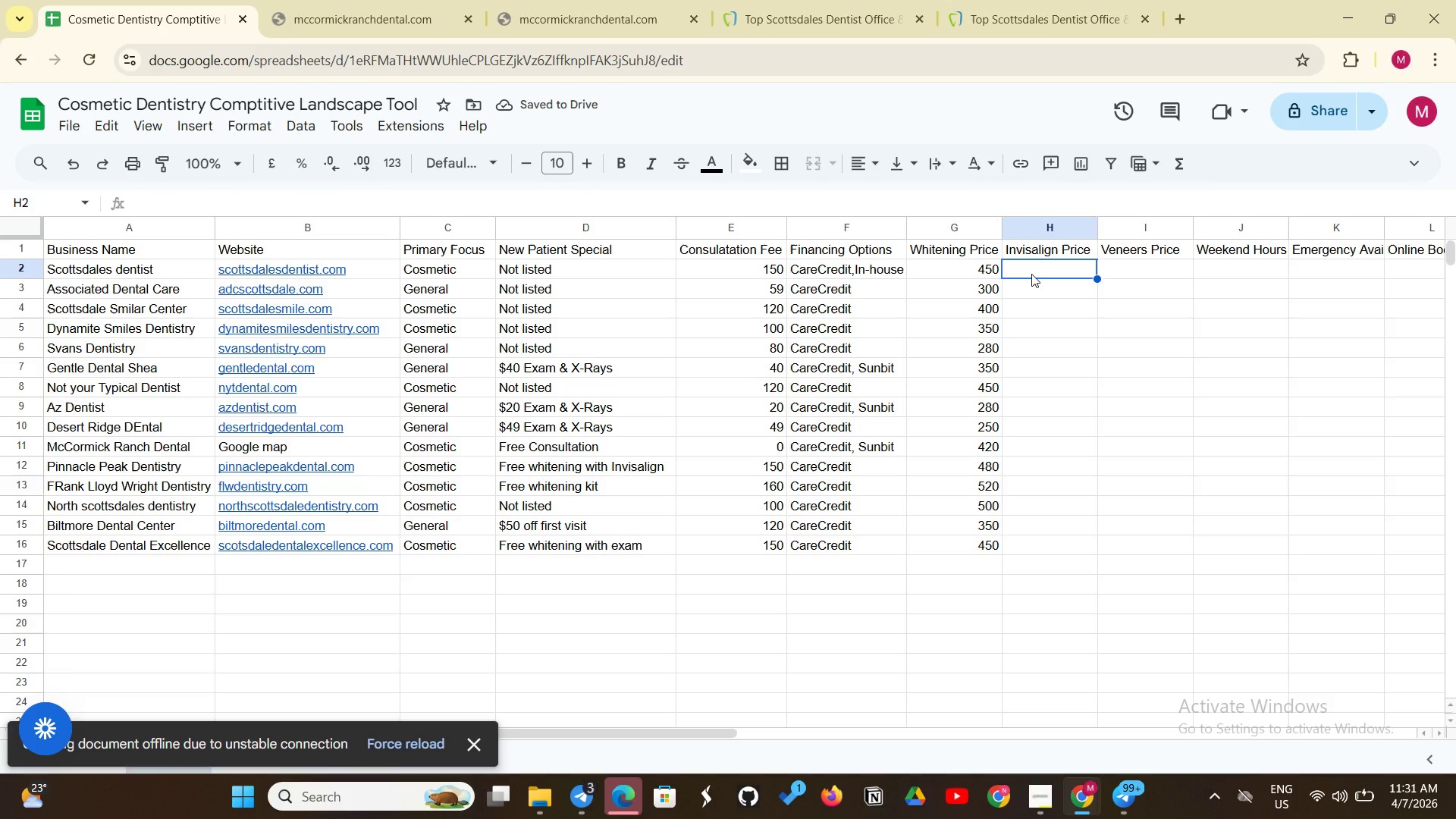 
type(5,200)
 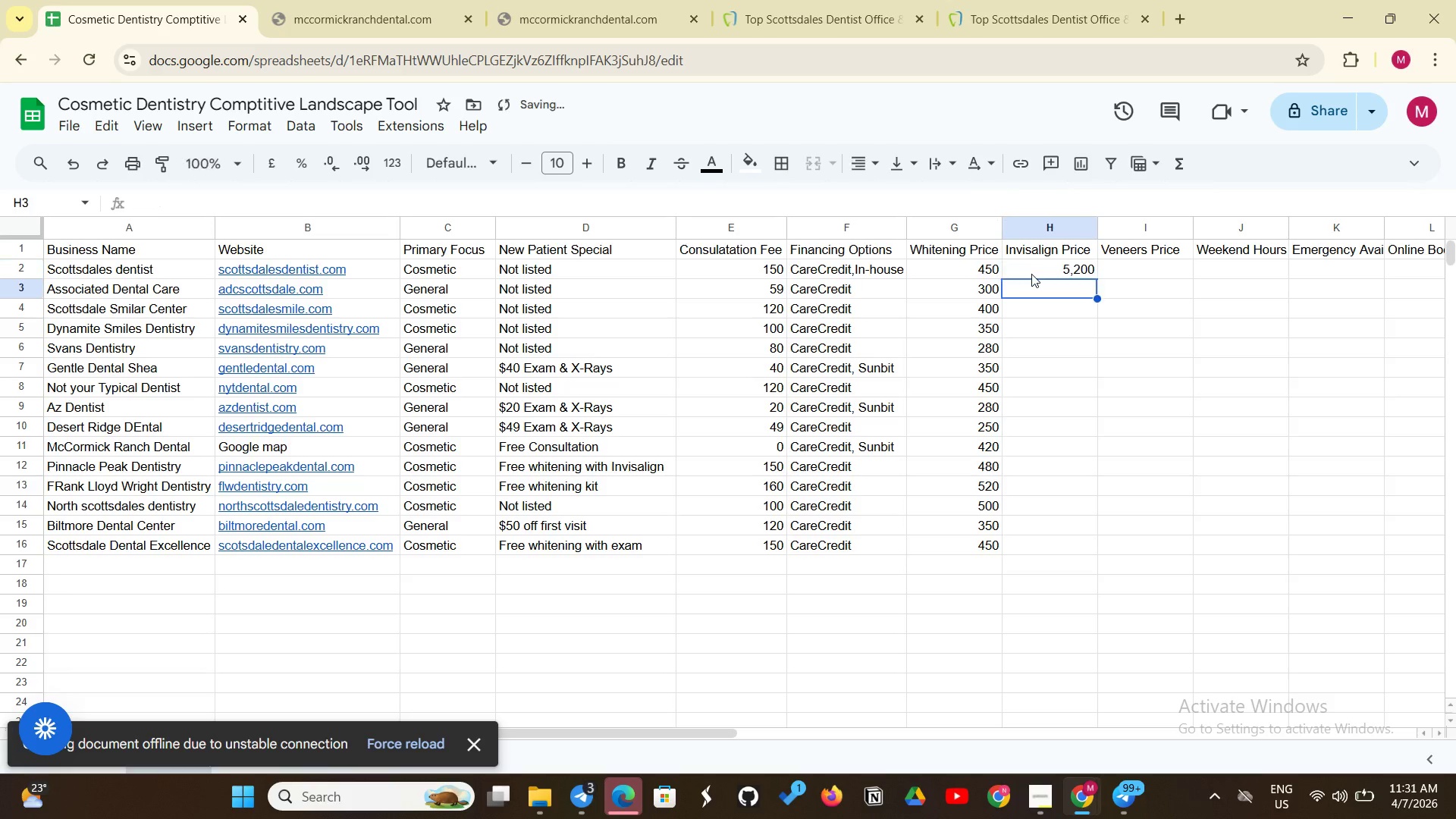 
key(Enter)
 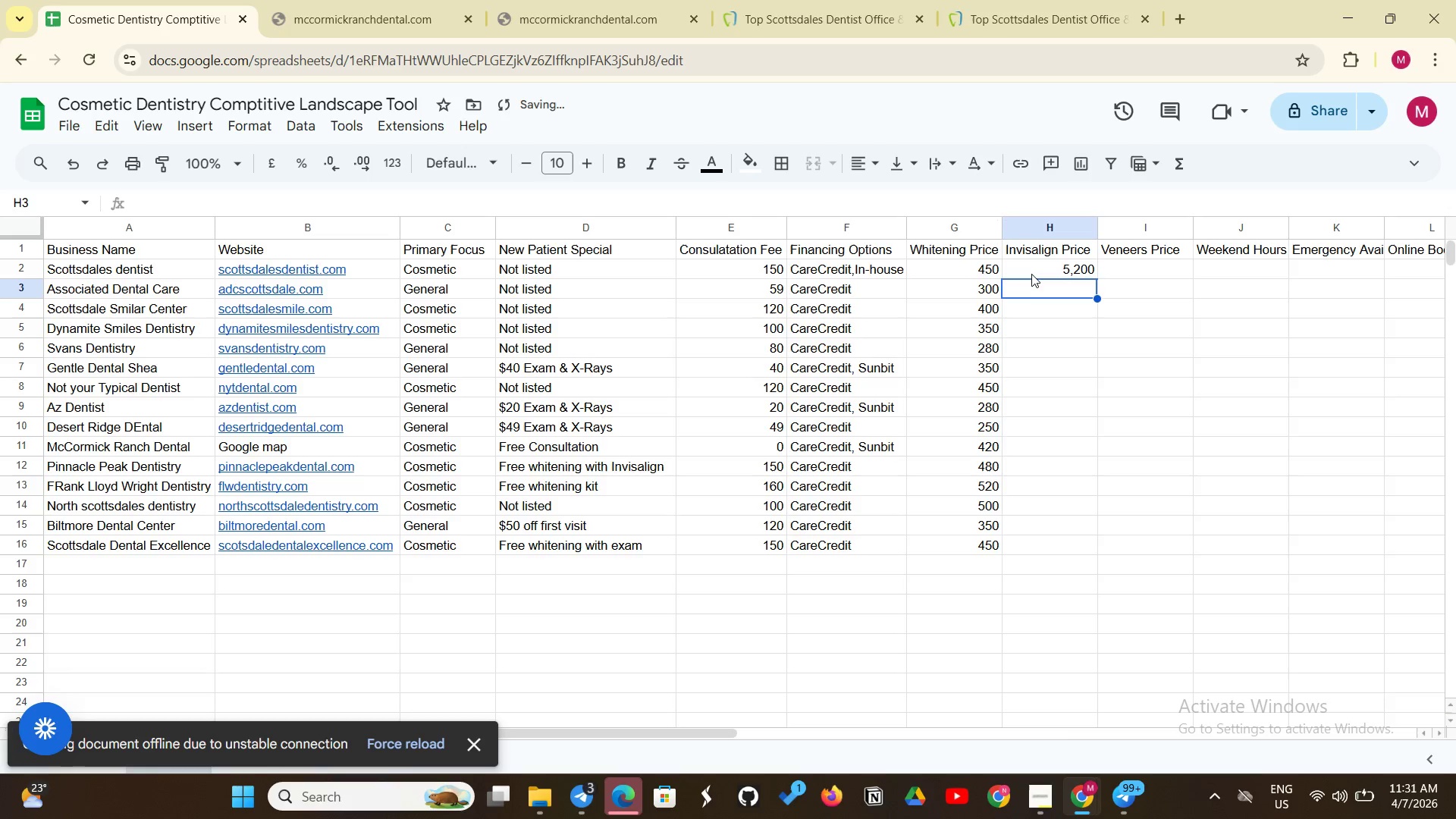 
type(4,000)
 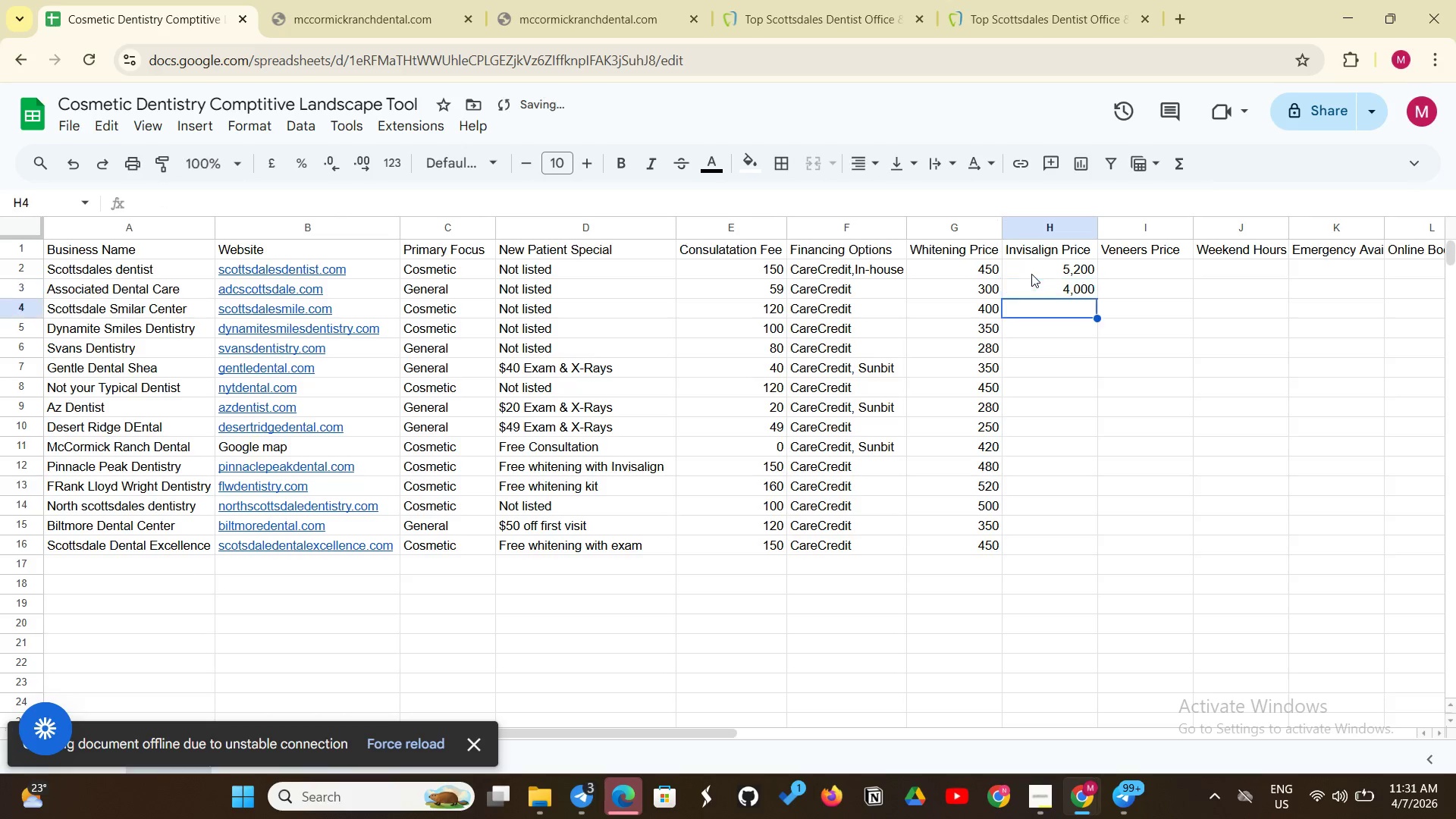 
key(Enter)
 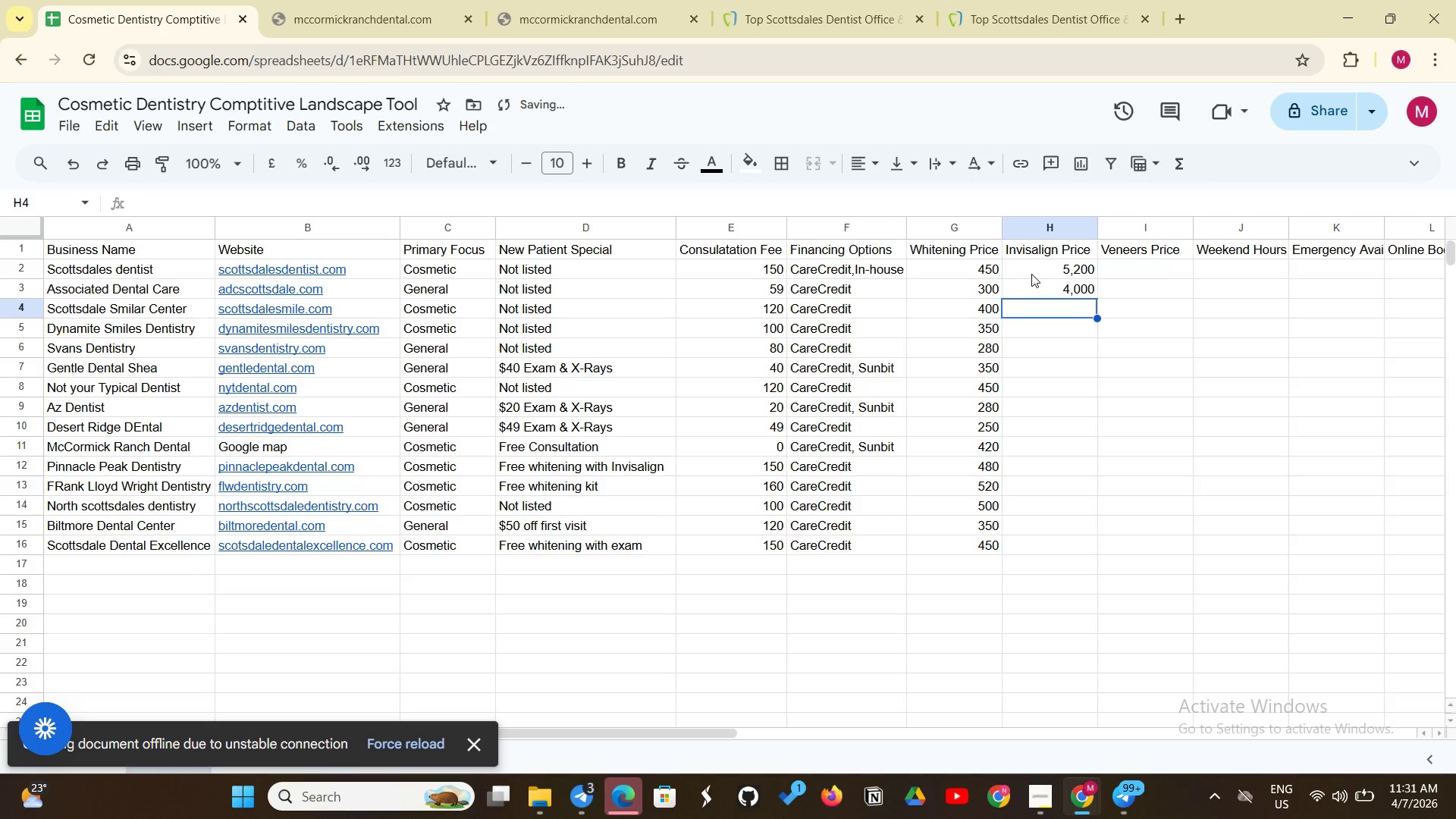 
type(4,800)
 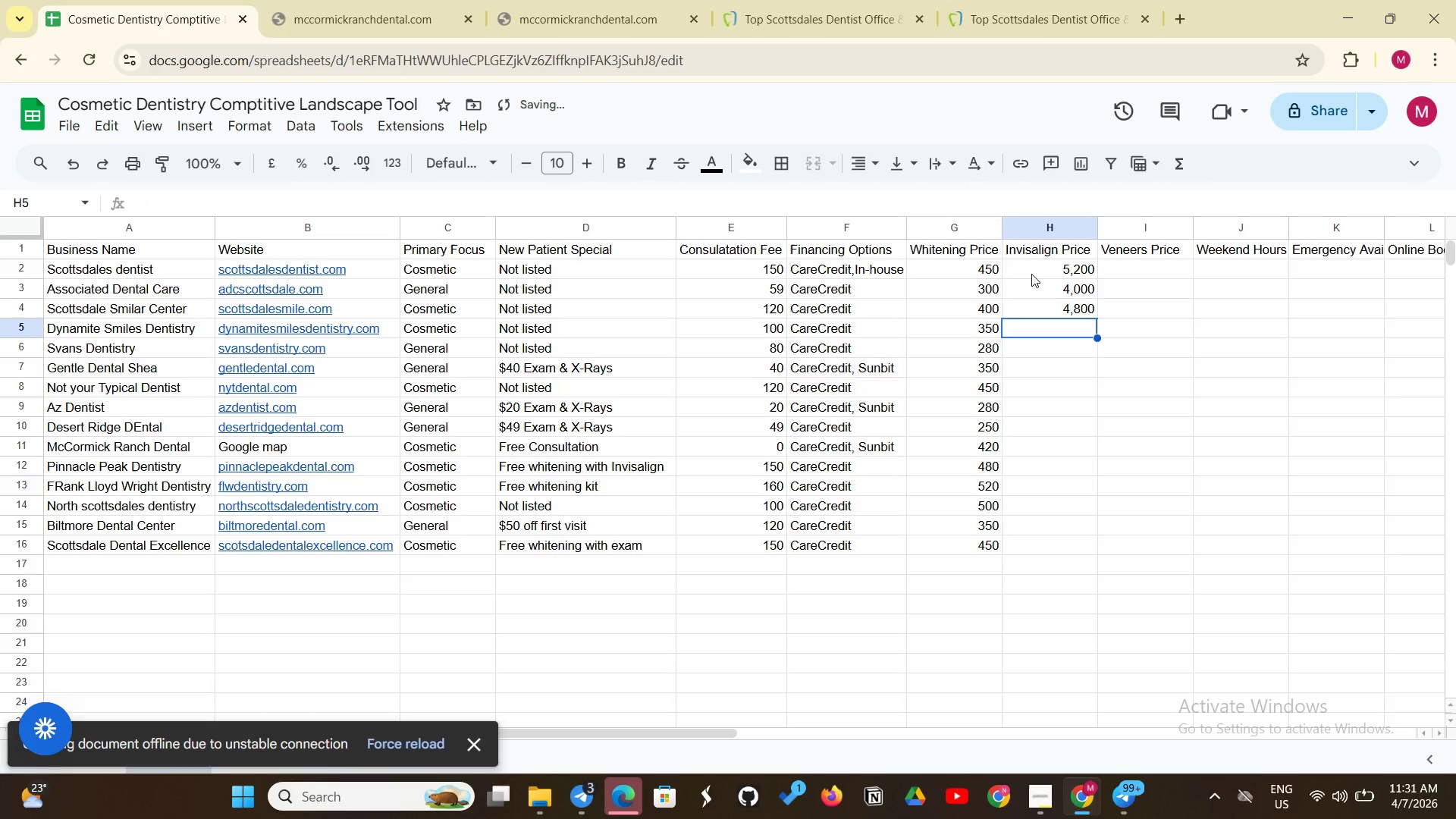 
key(Enter)
 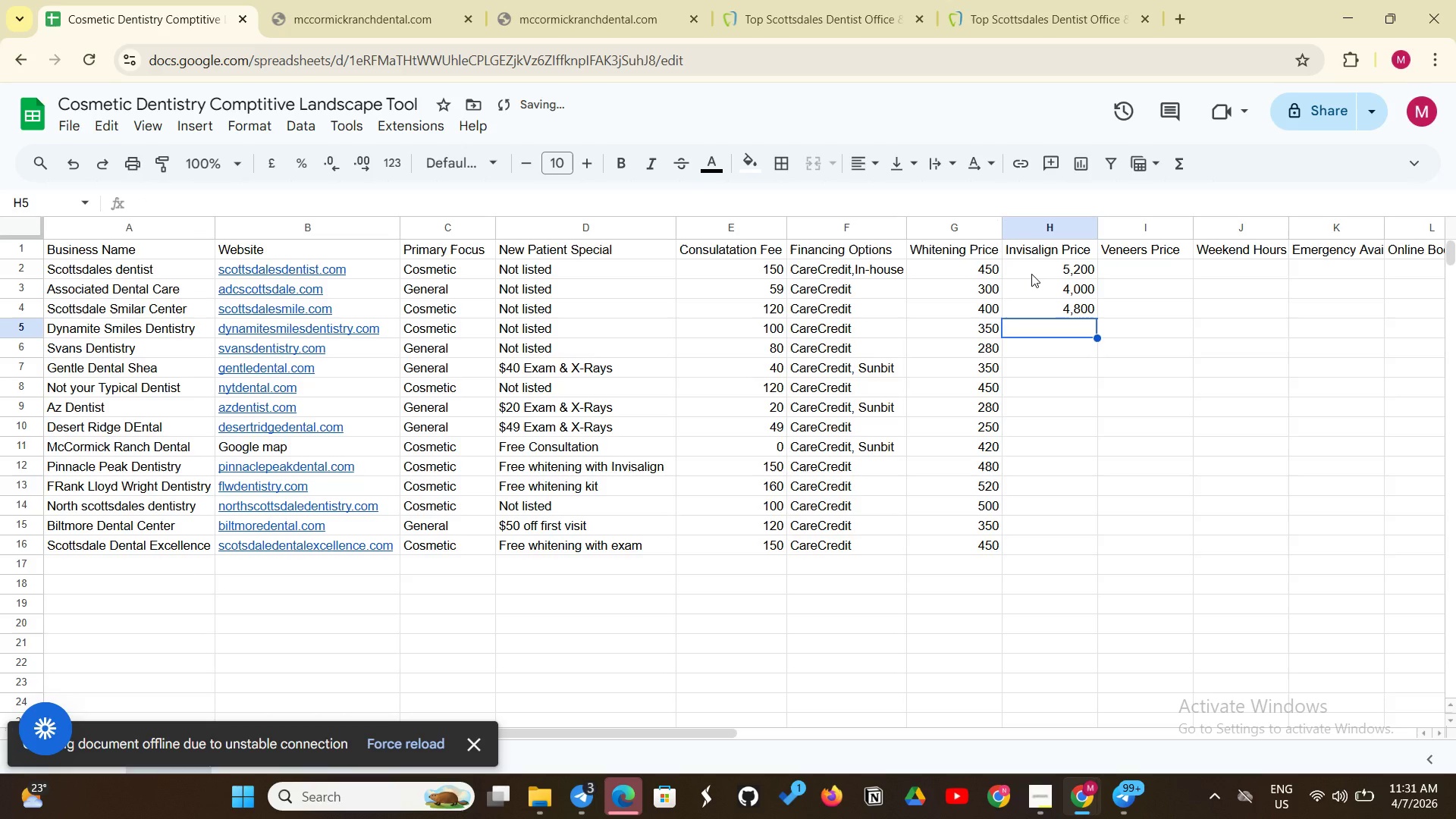 
type(4,500)
 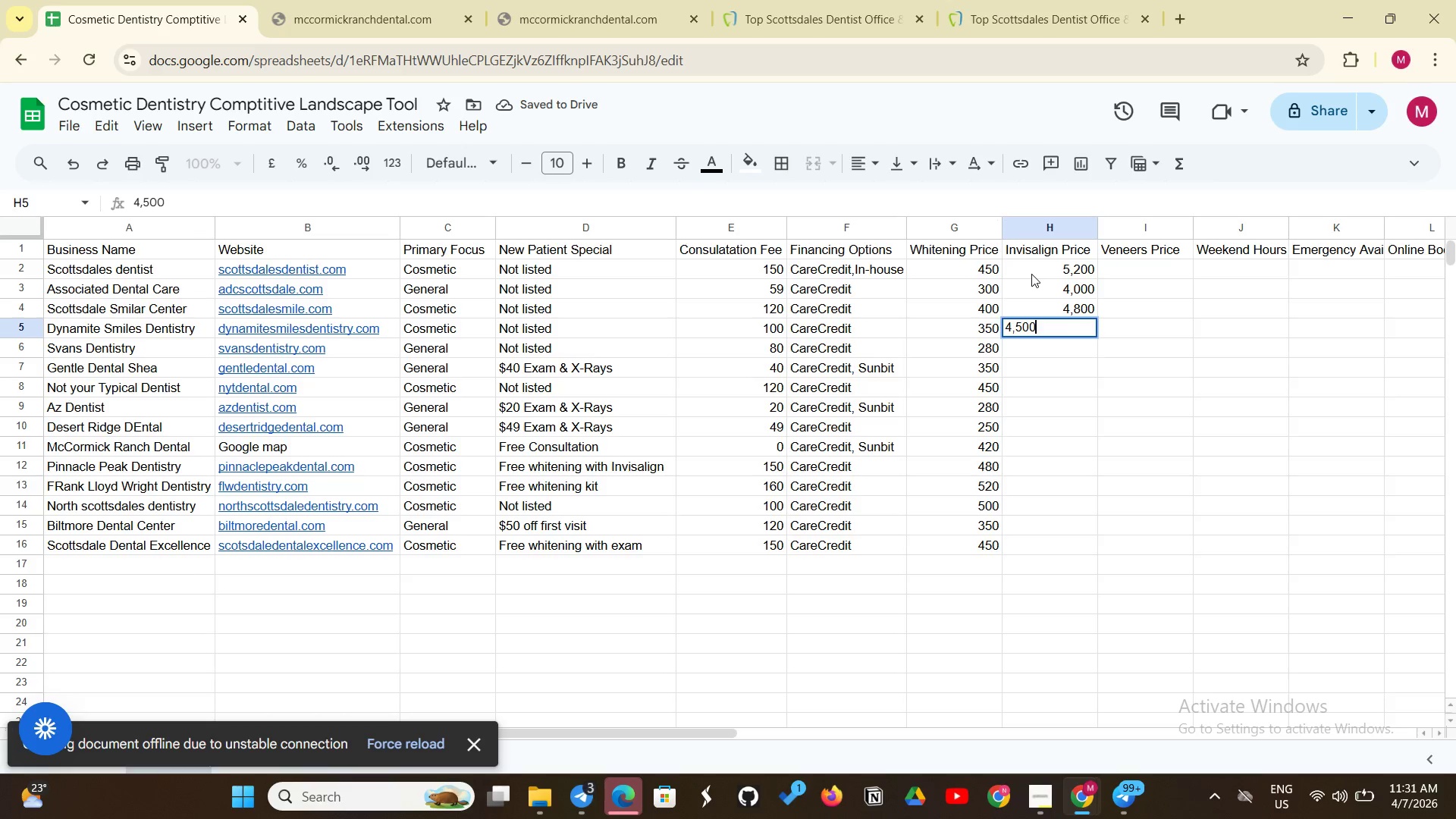 
key(Enter)
 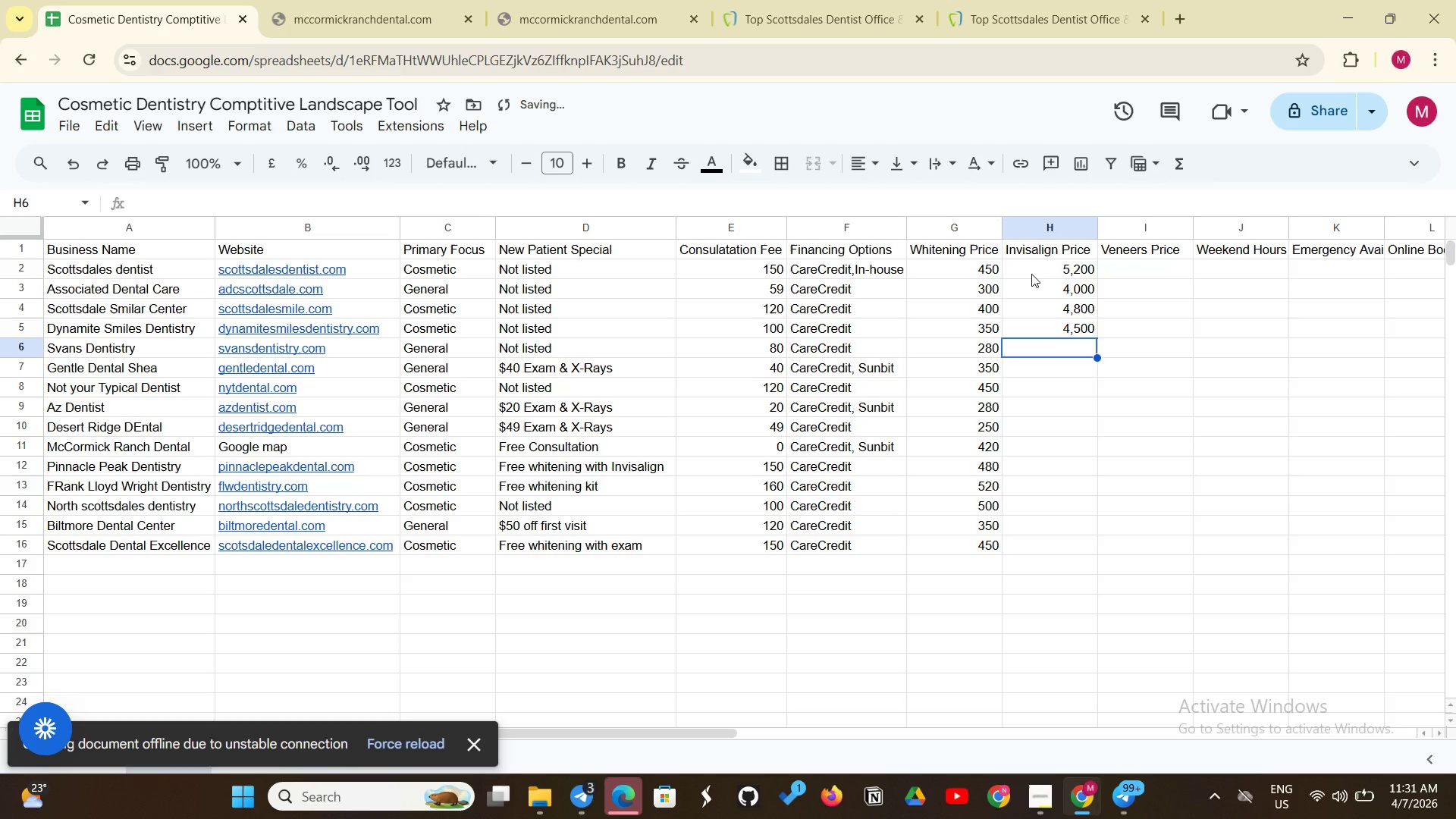 
type(3,800)
 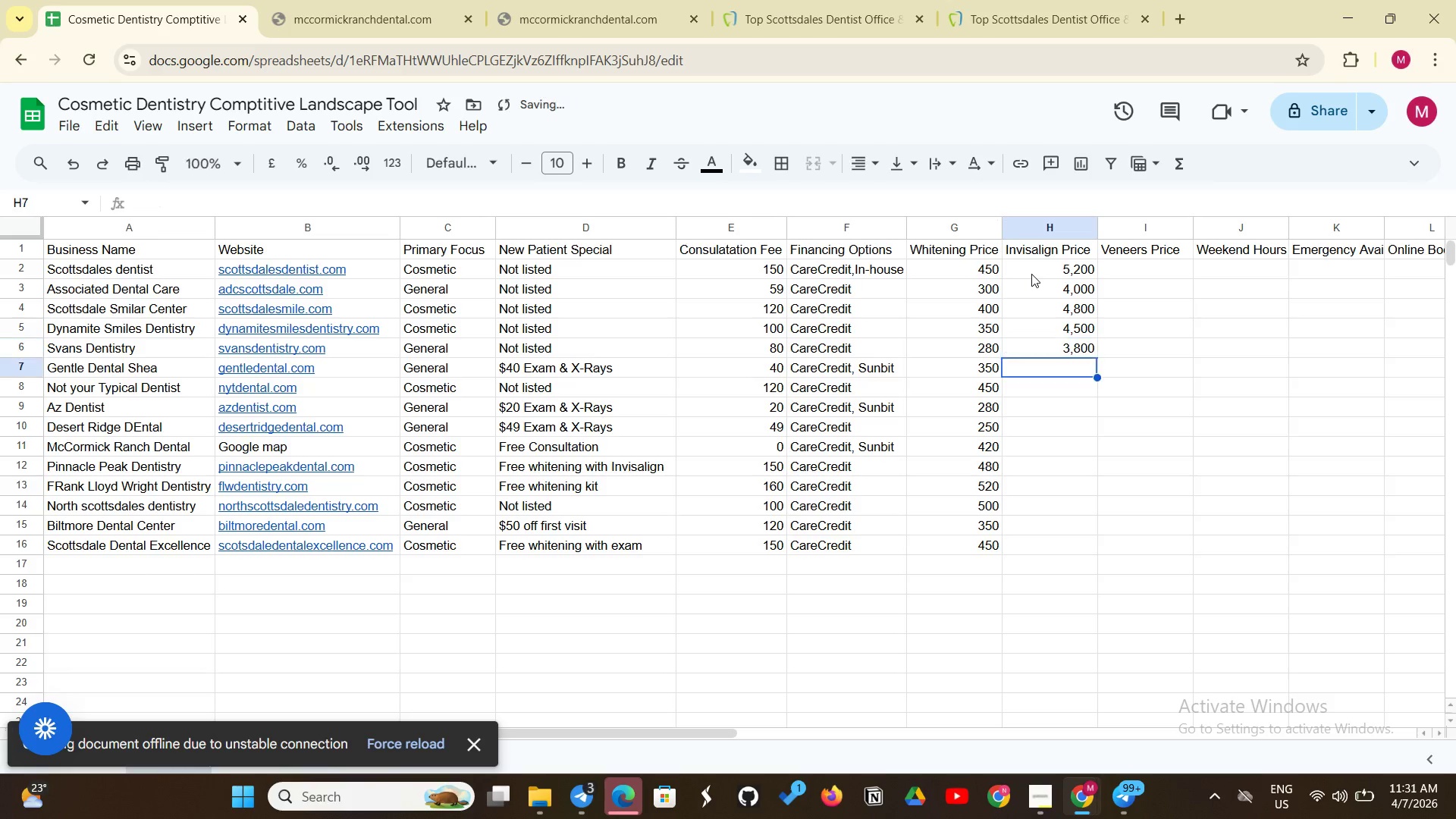 
key(Enter)
 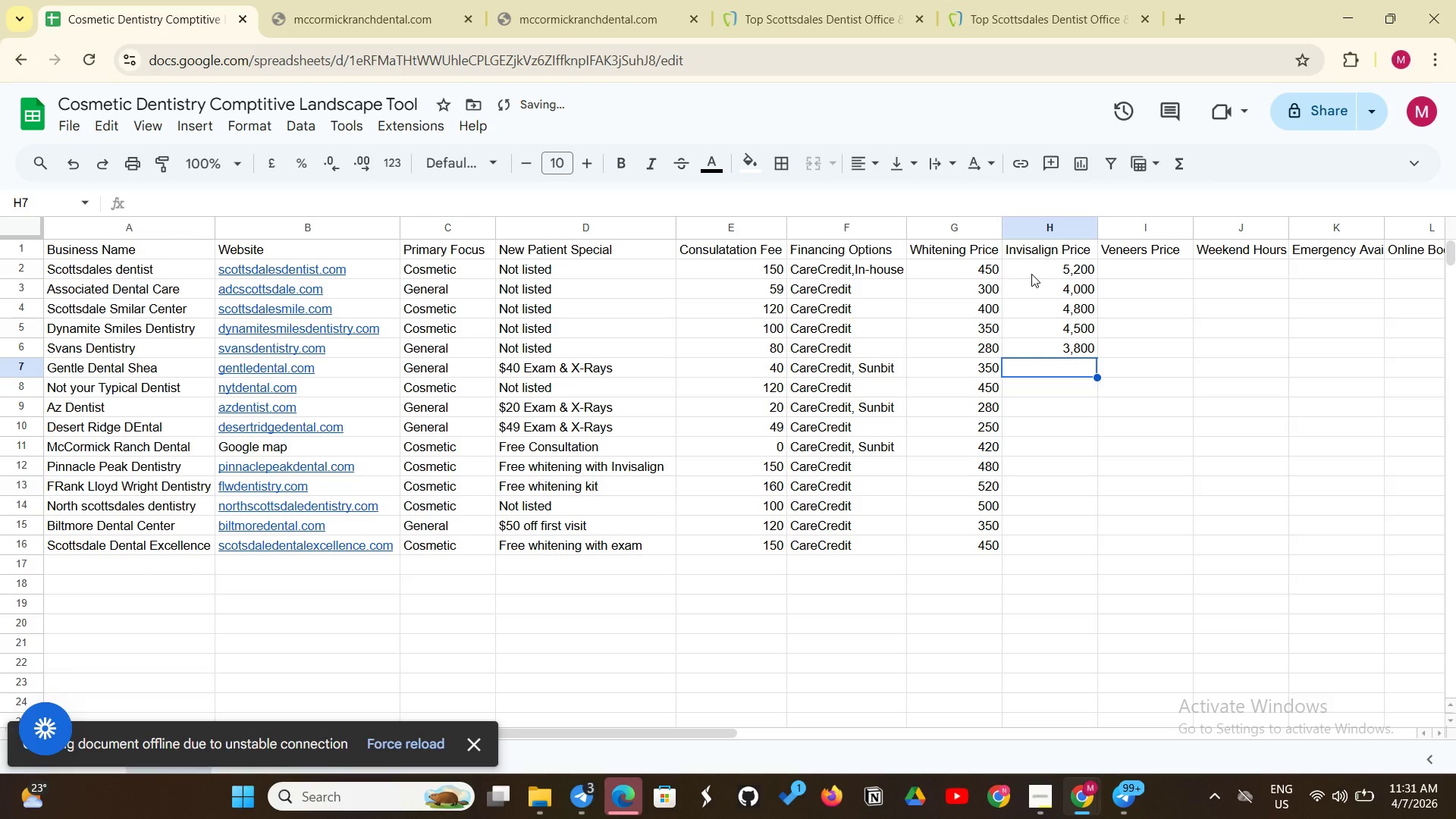 
type(4,500)
 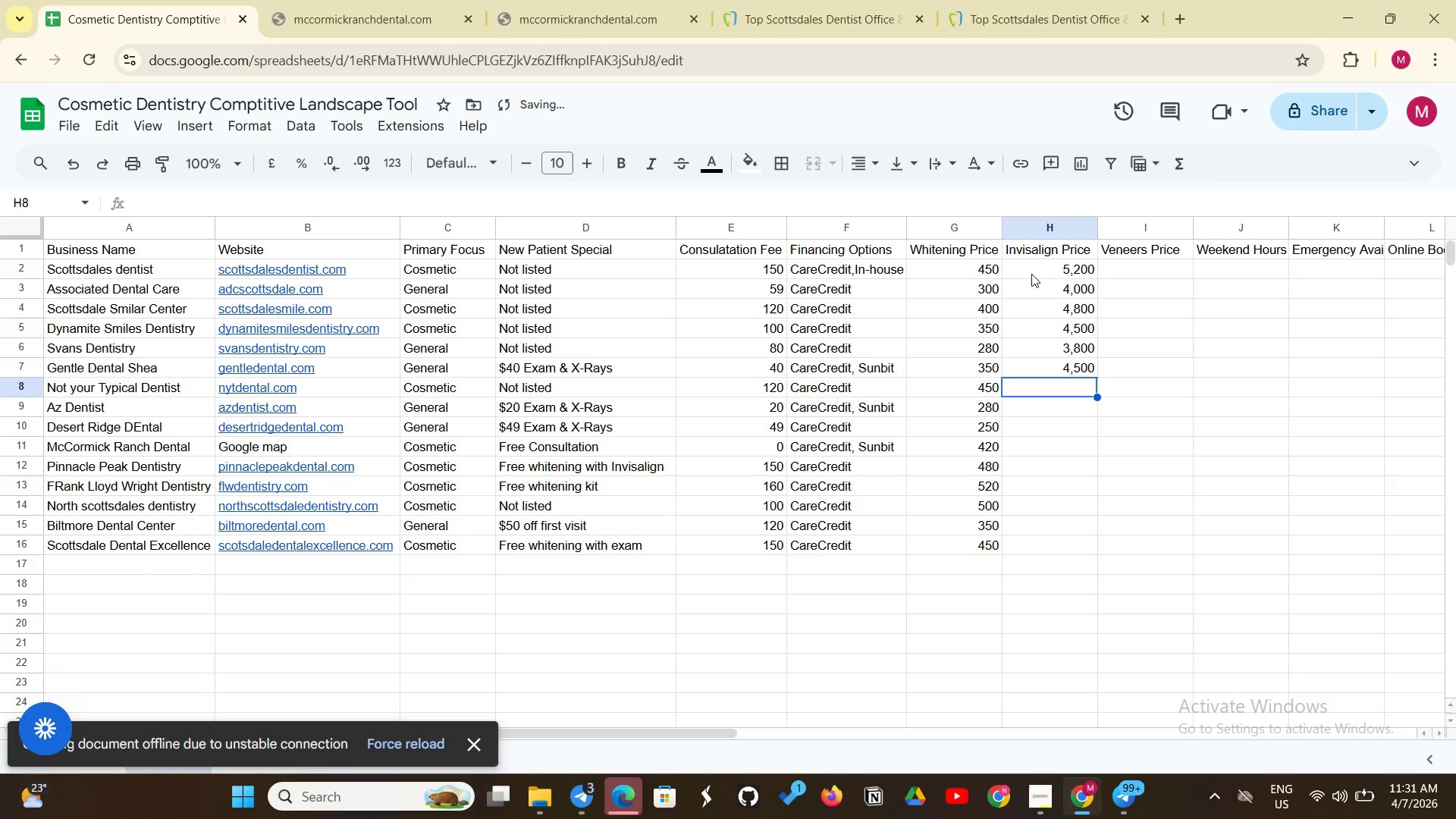 
key(Enter)
 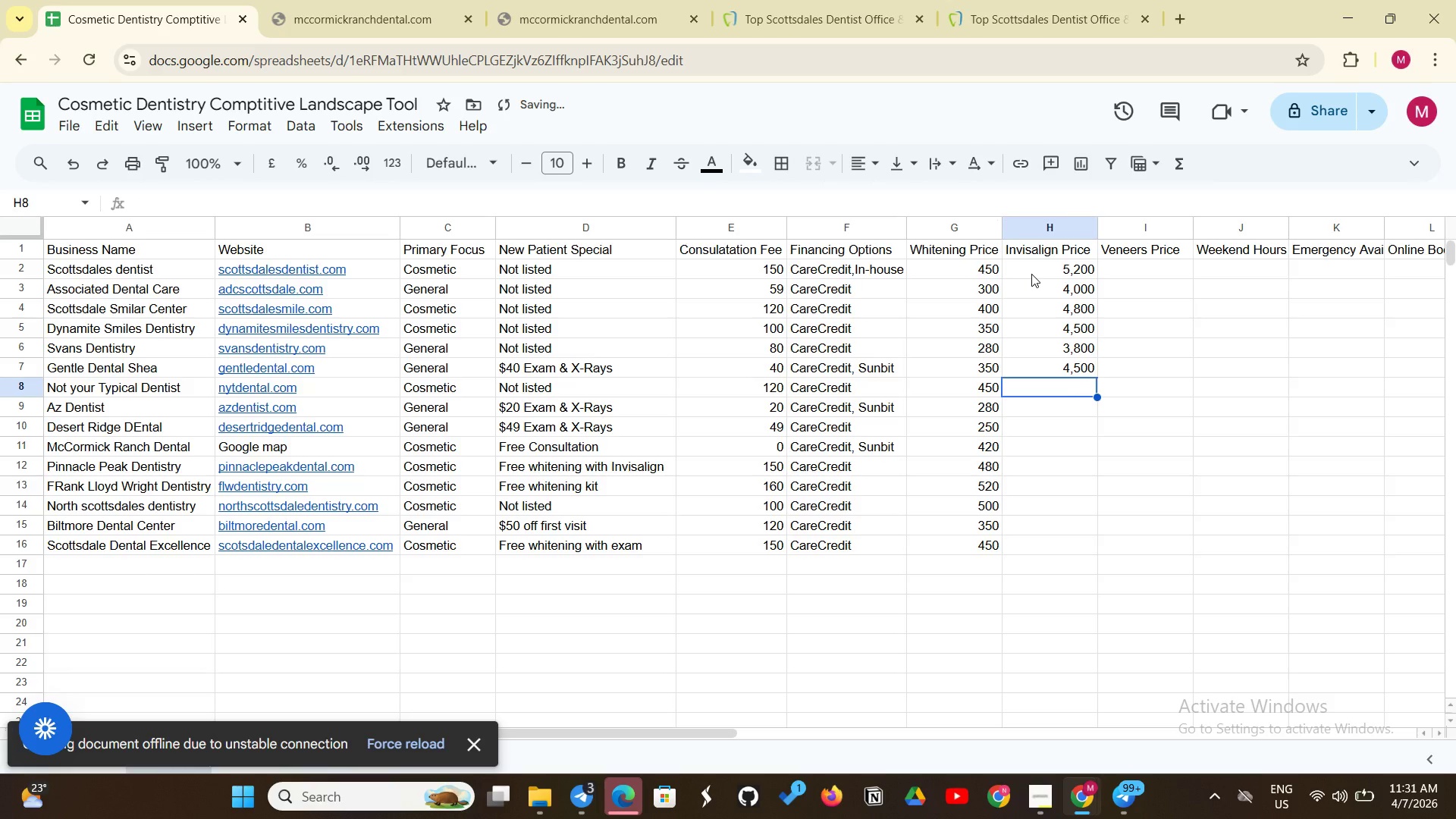 
type(5,200)
 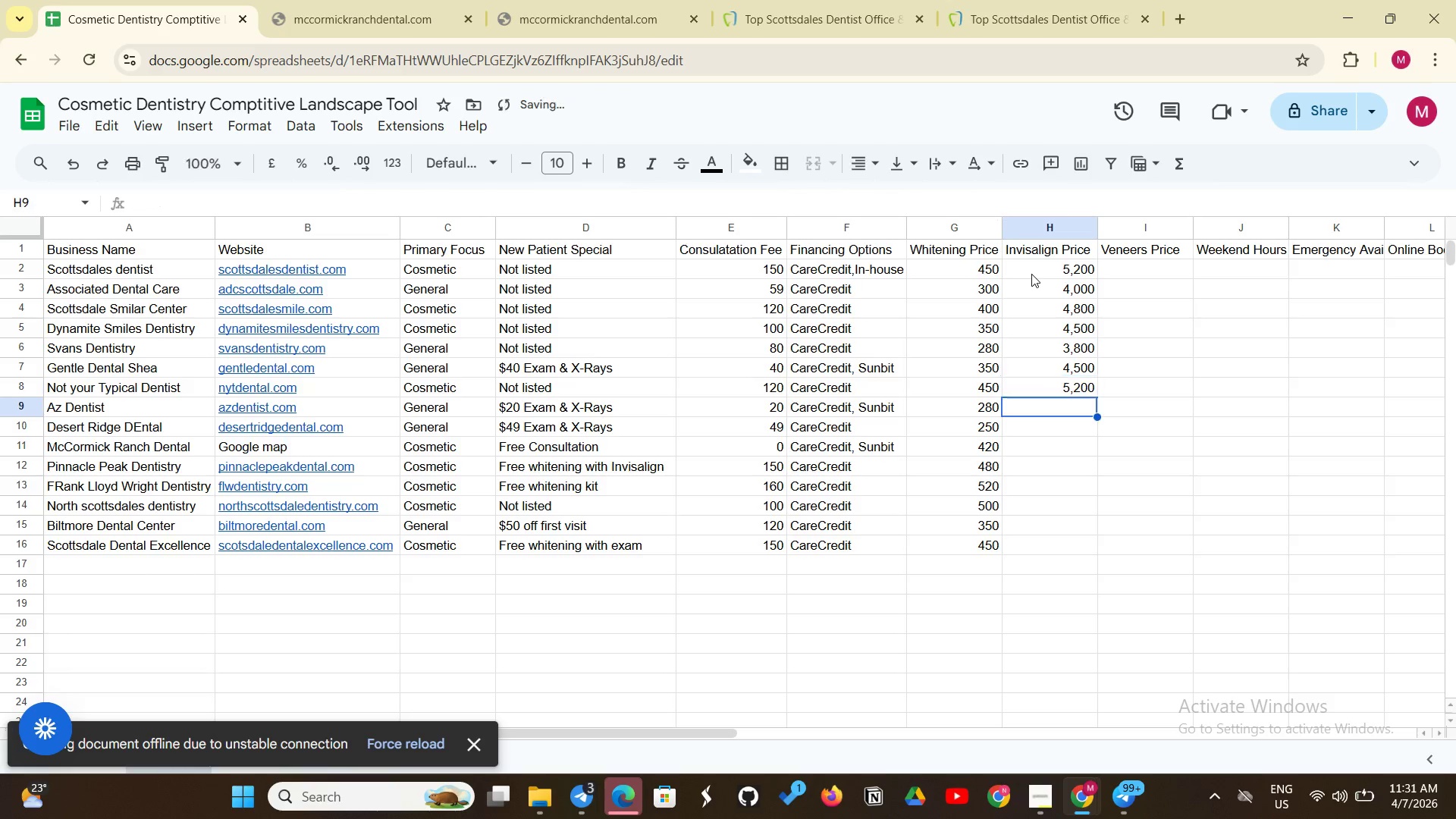 
key(Enter)
 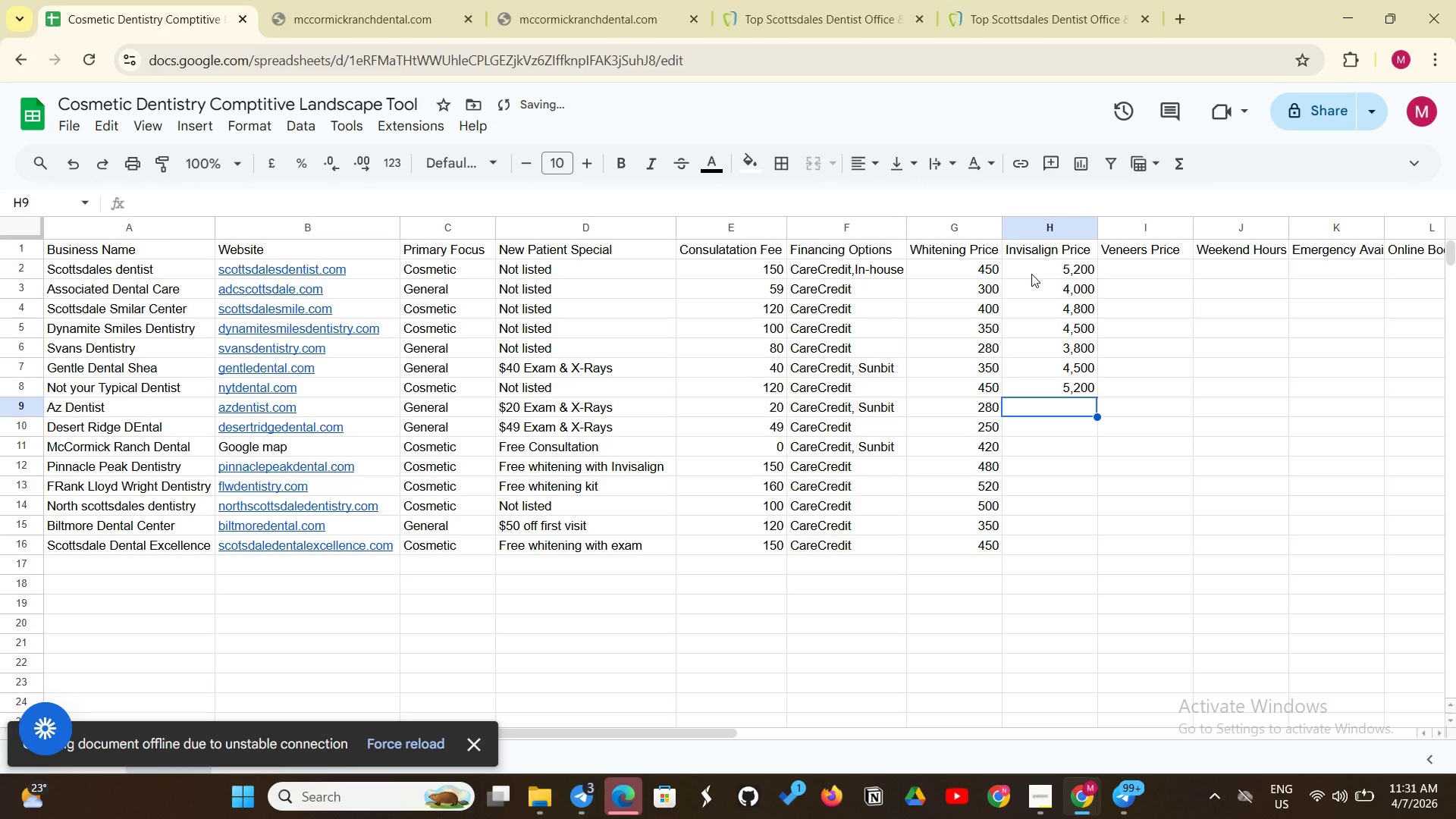 
type(3,800)
 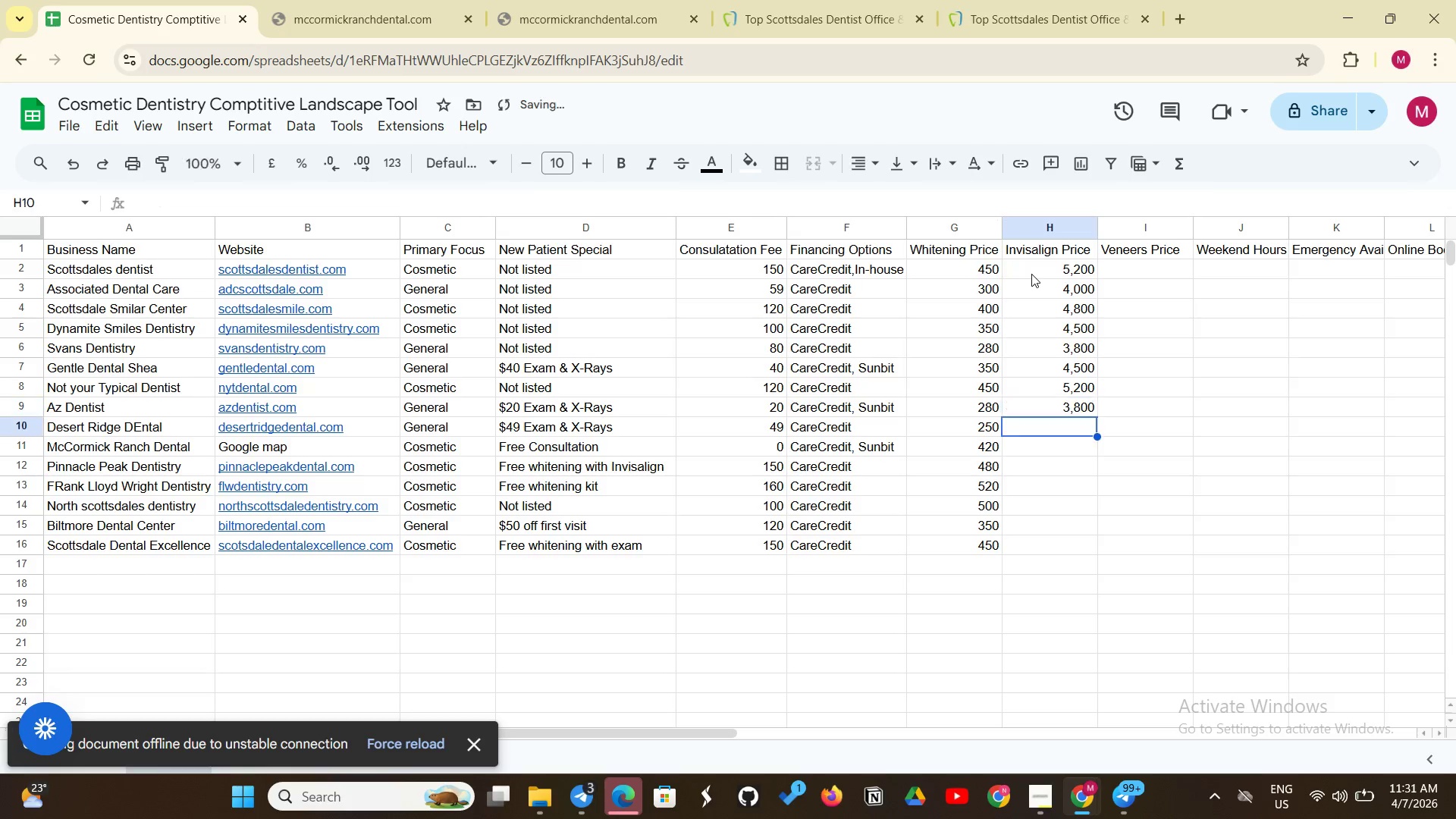 
key(Enter)
 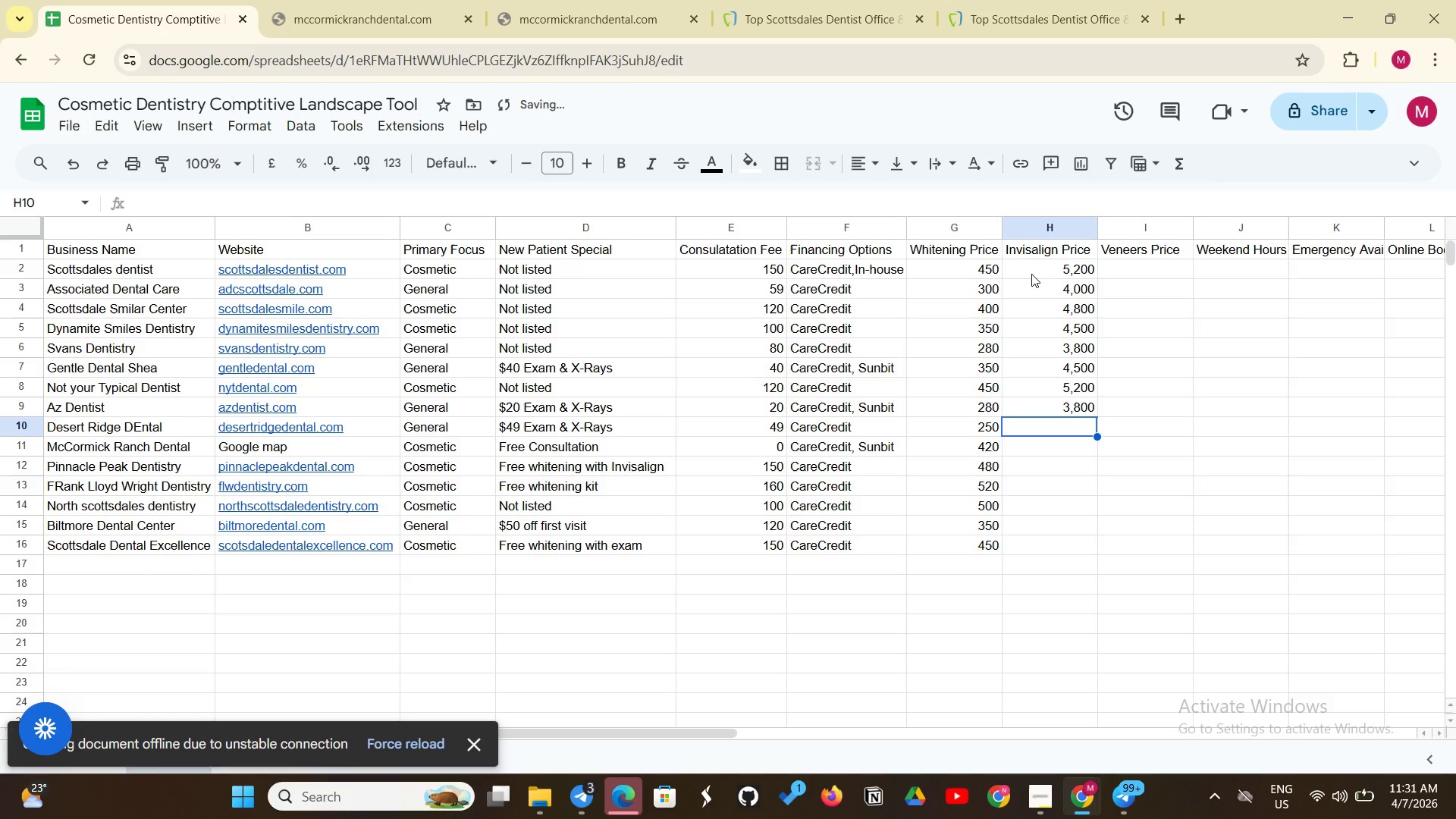 
type(3,500)
 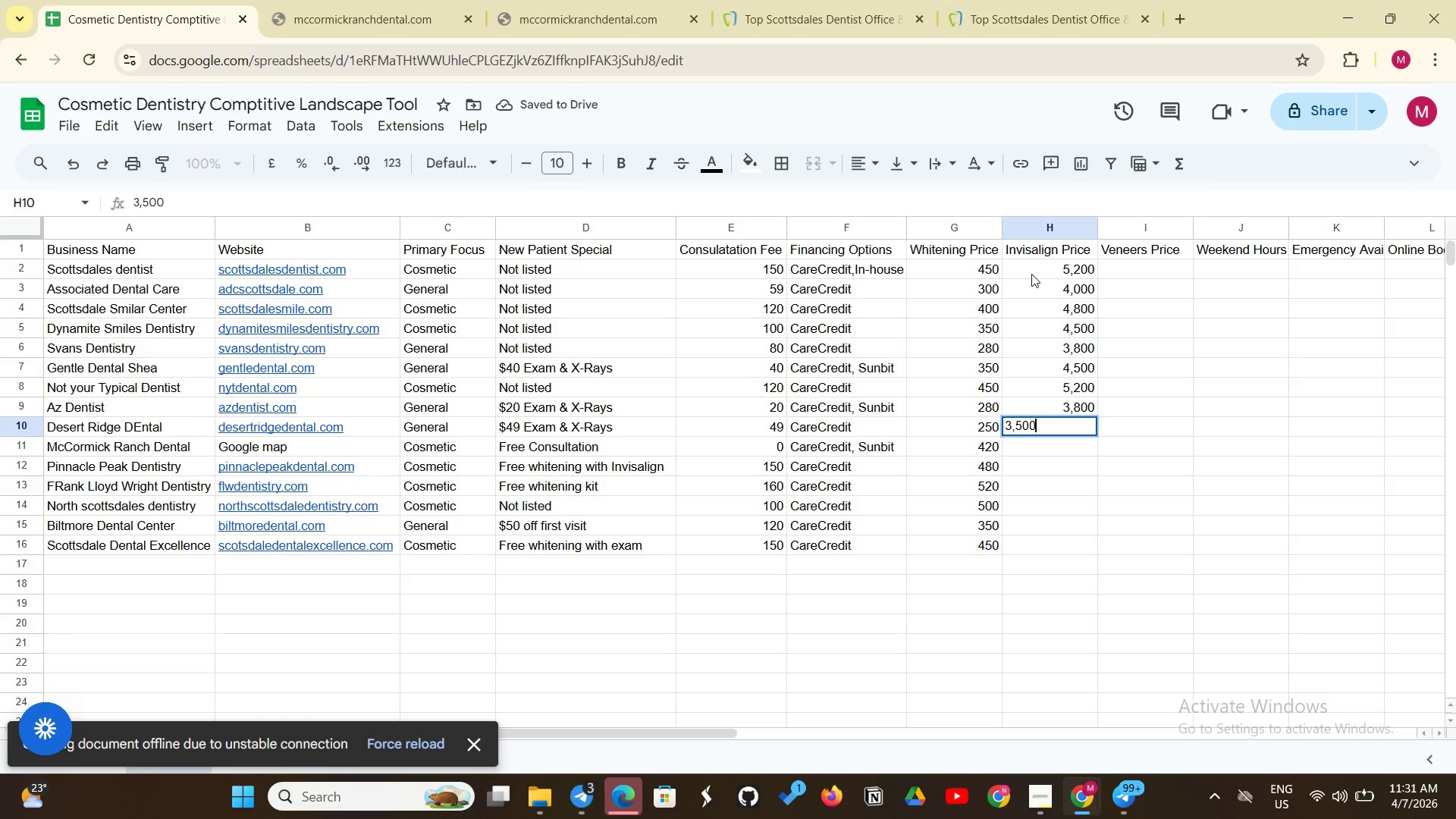 
key(Enter)
 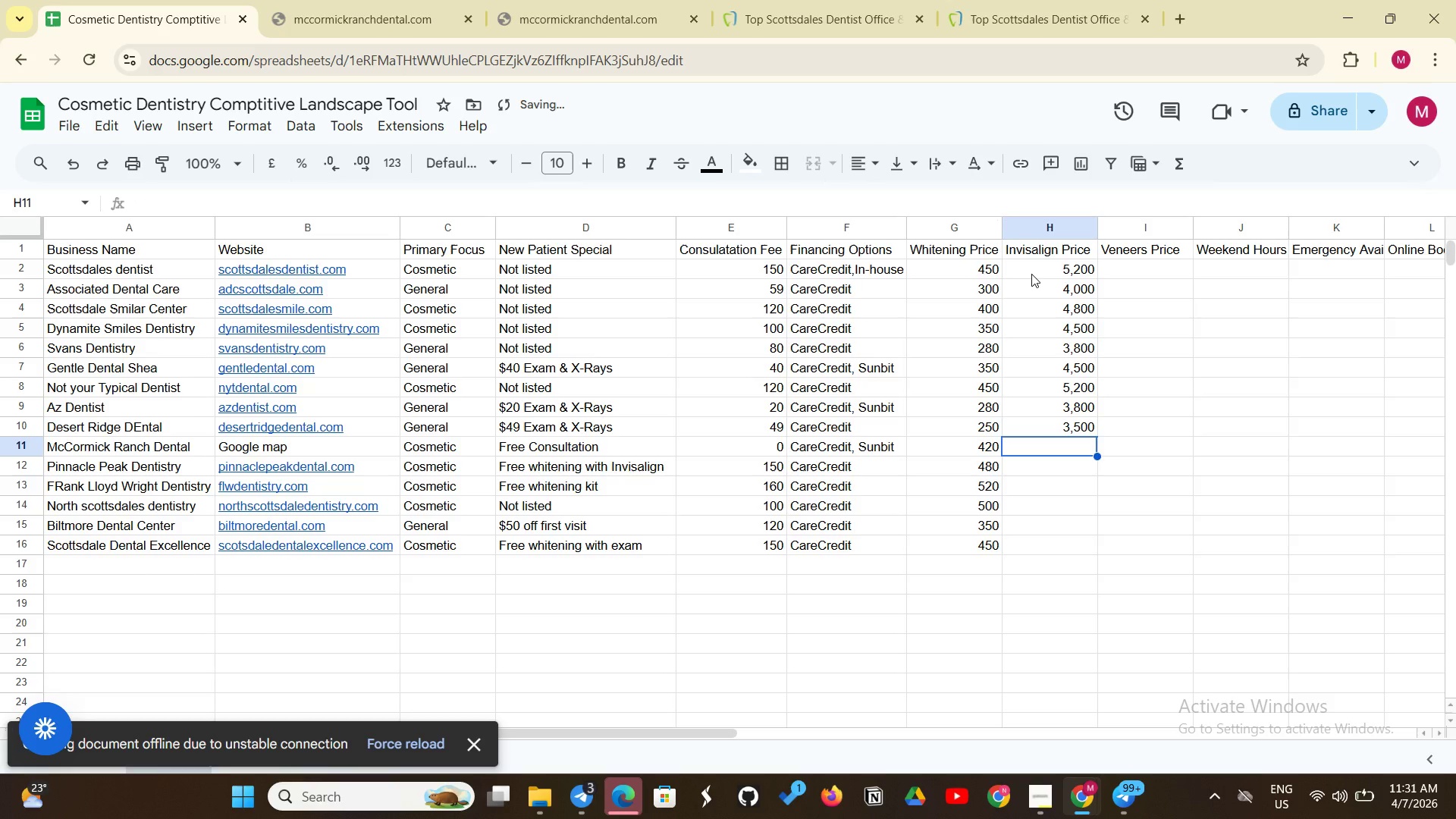 
type(4,900)
 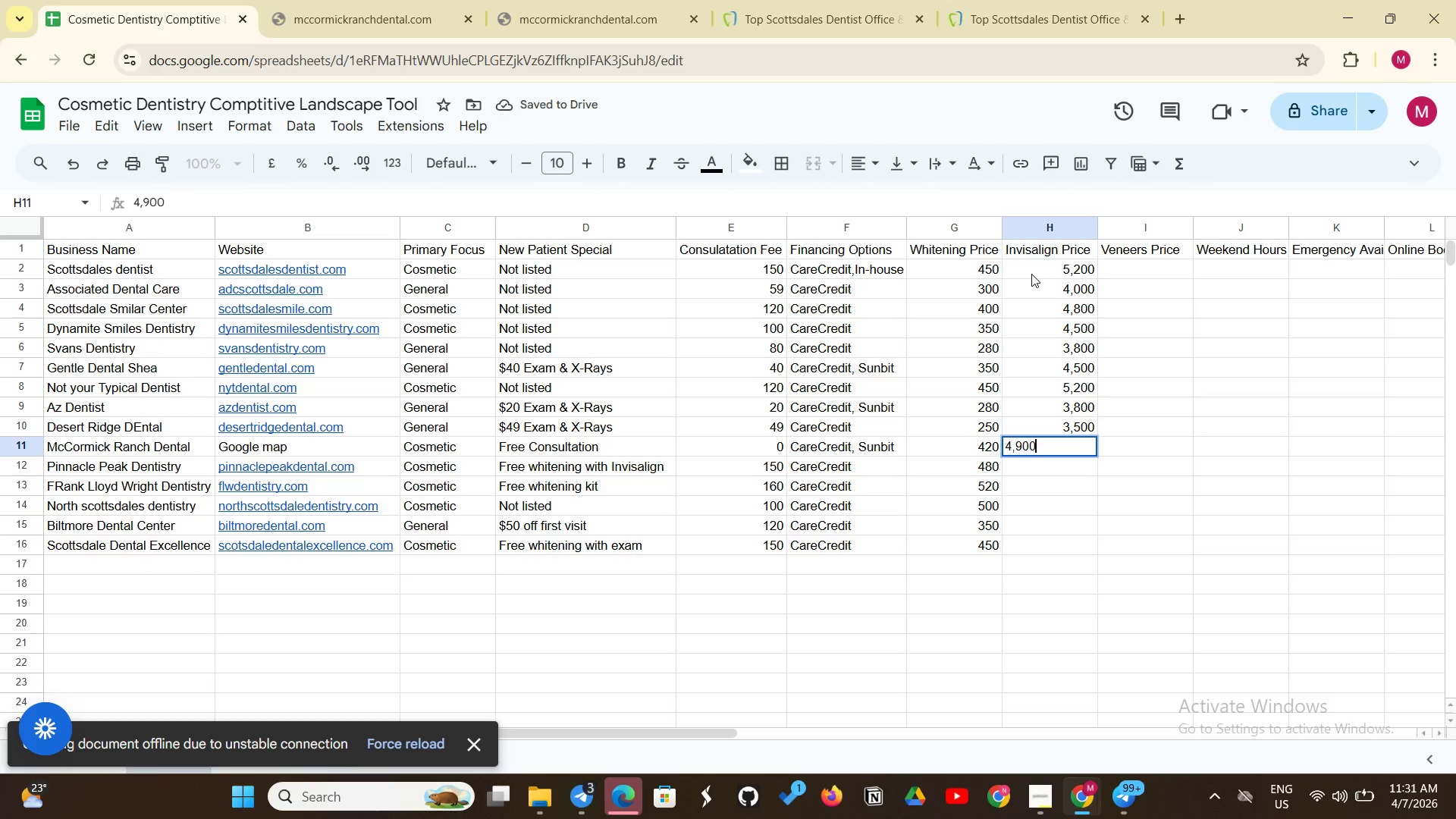 
key(Enter)
 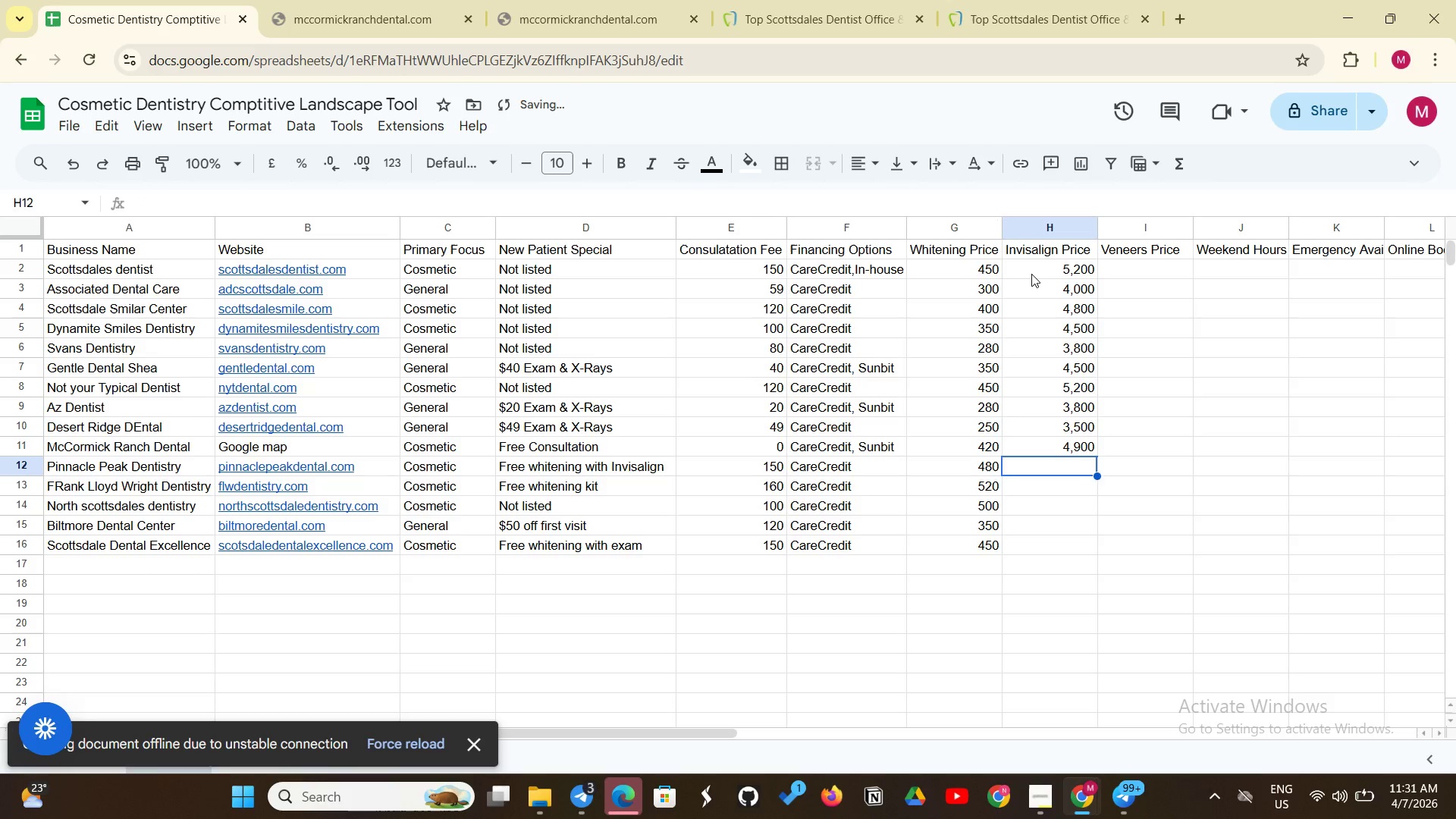 
type(5000)
 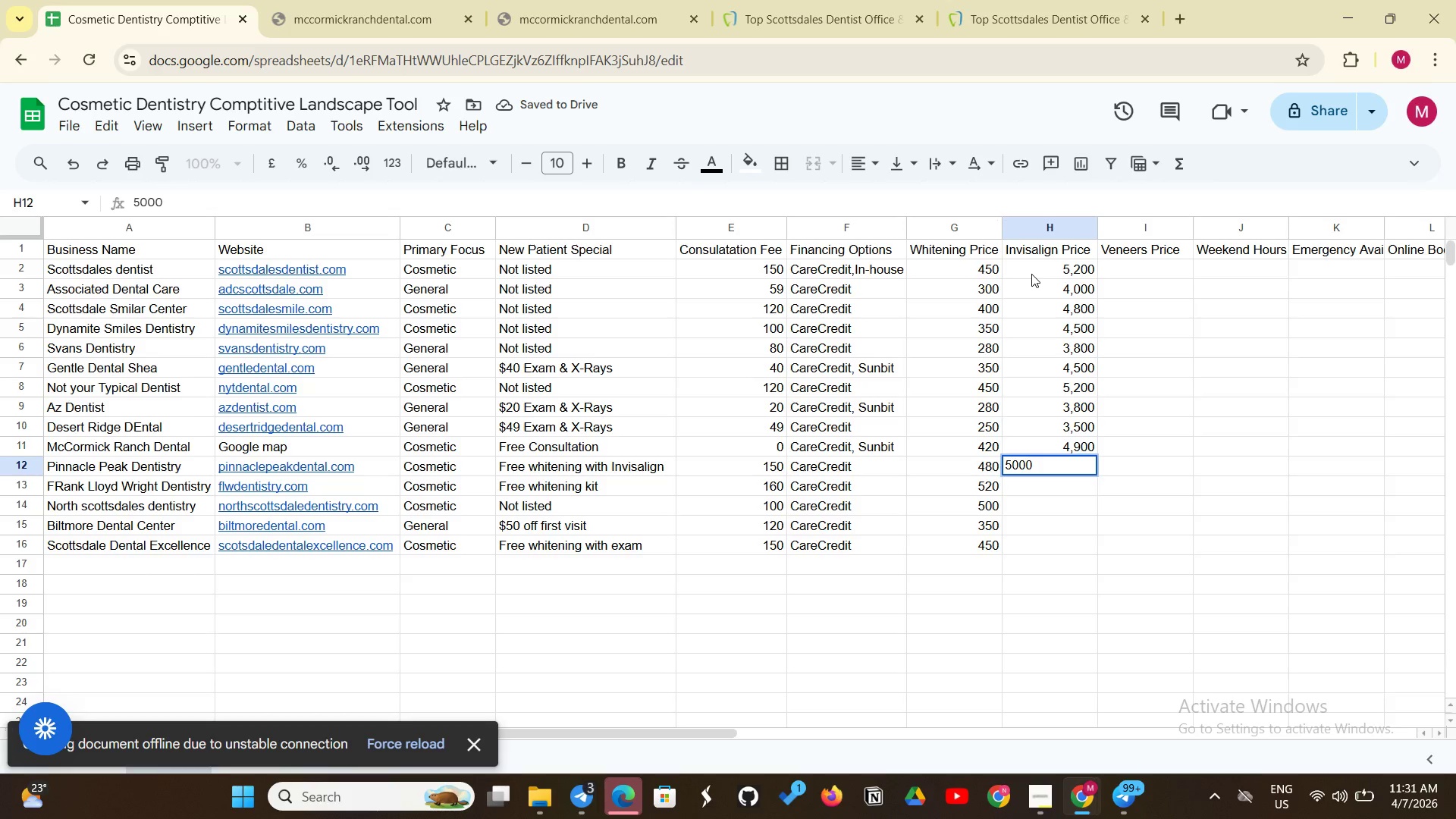 
key(Enter)
 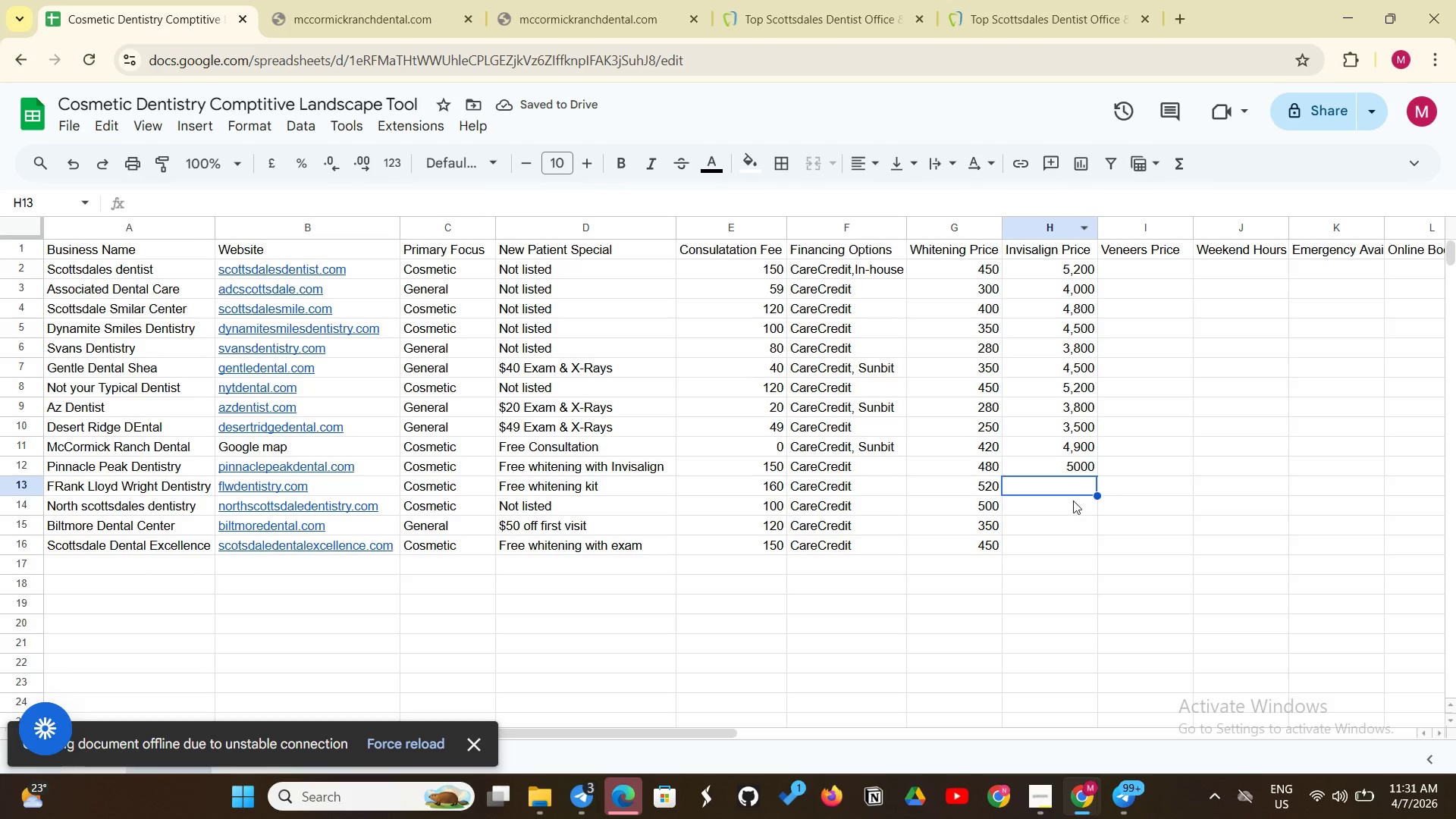 
left_click([1076, 472])
 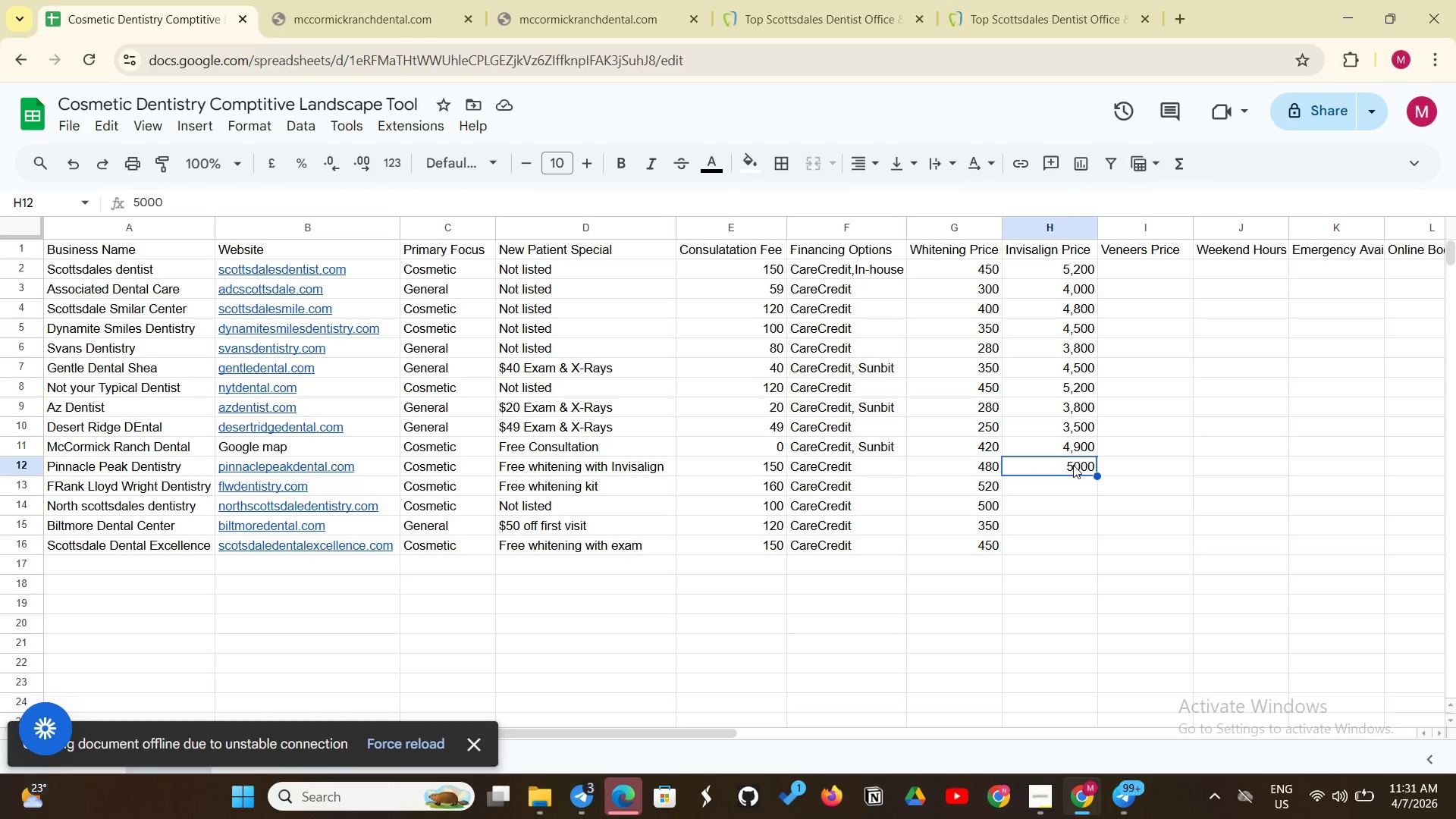 
double_click([1073, 465])
 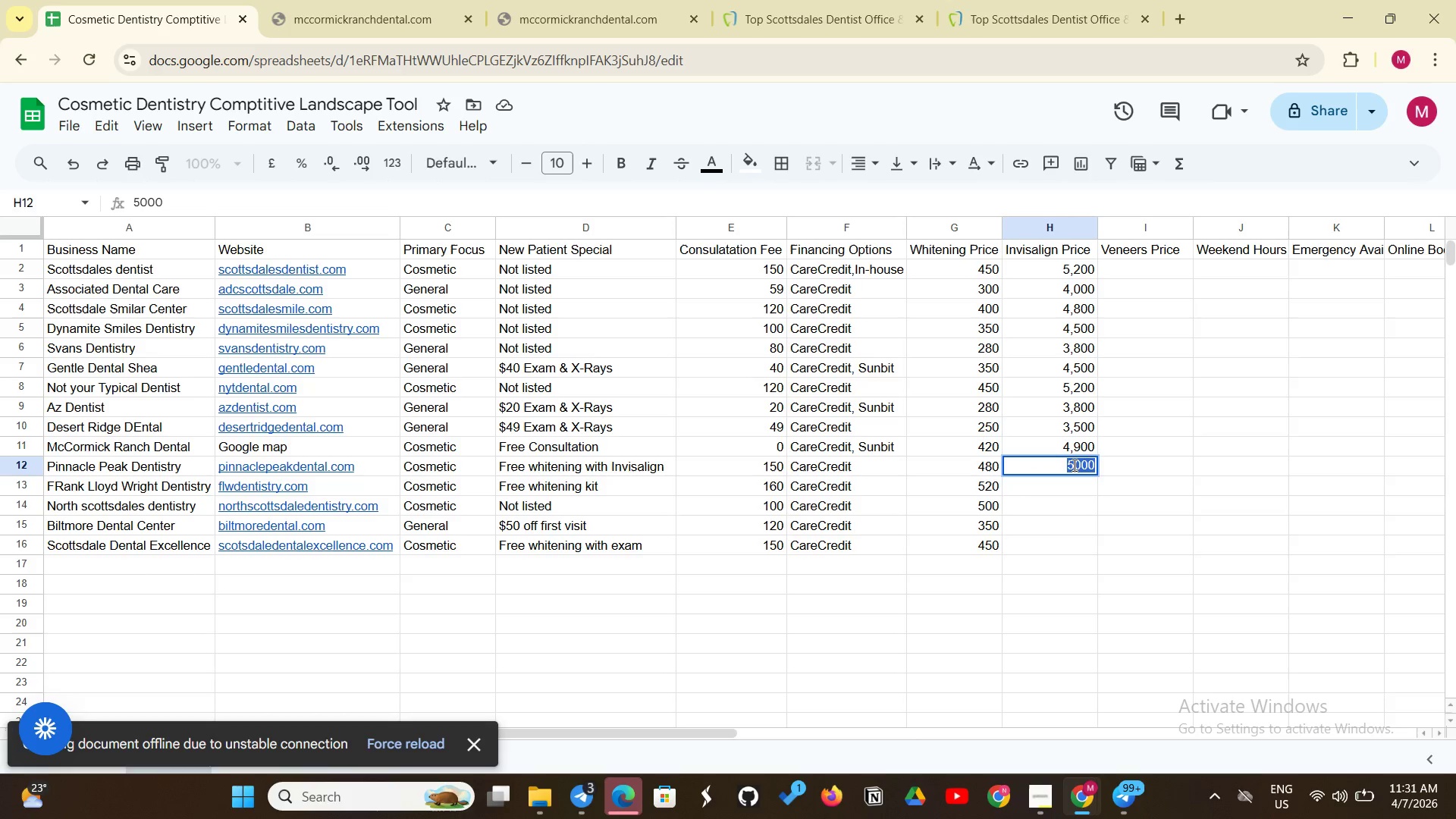 
triple_click([1073, 465])
 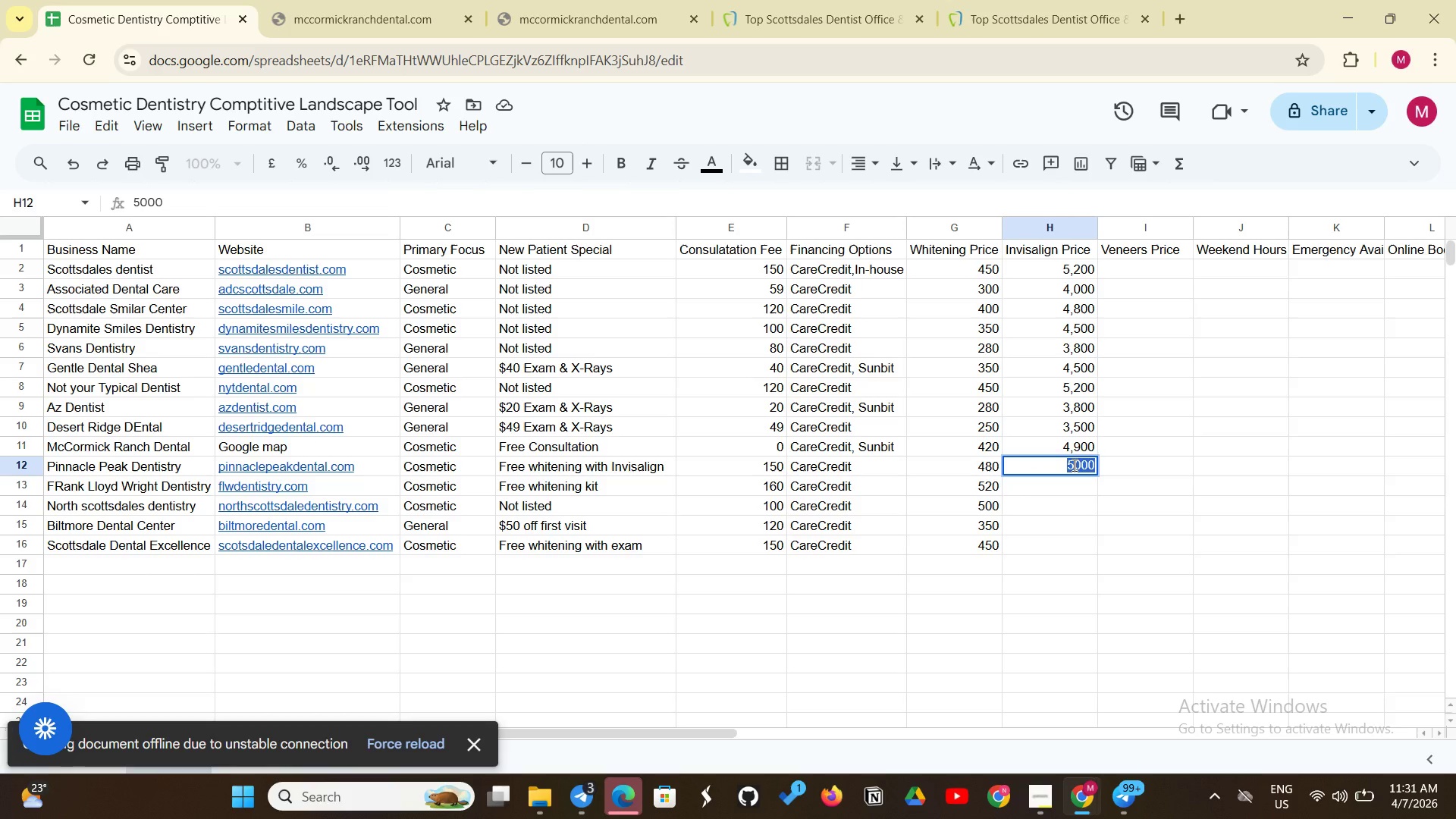 
left_click([1073, 465])
 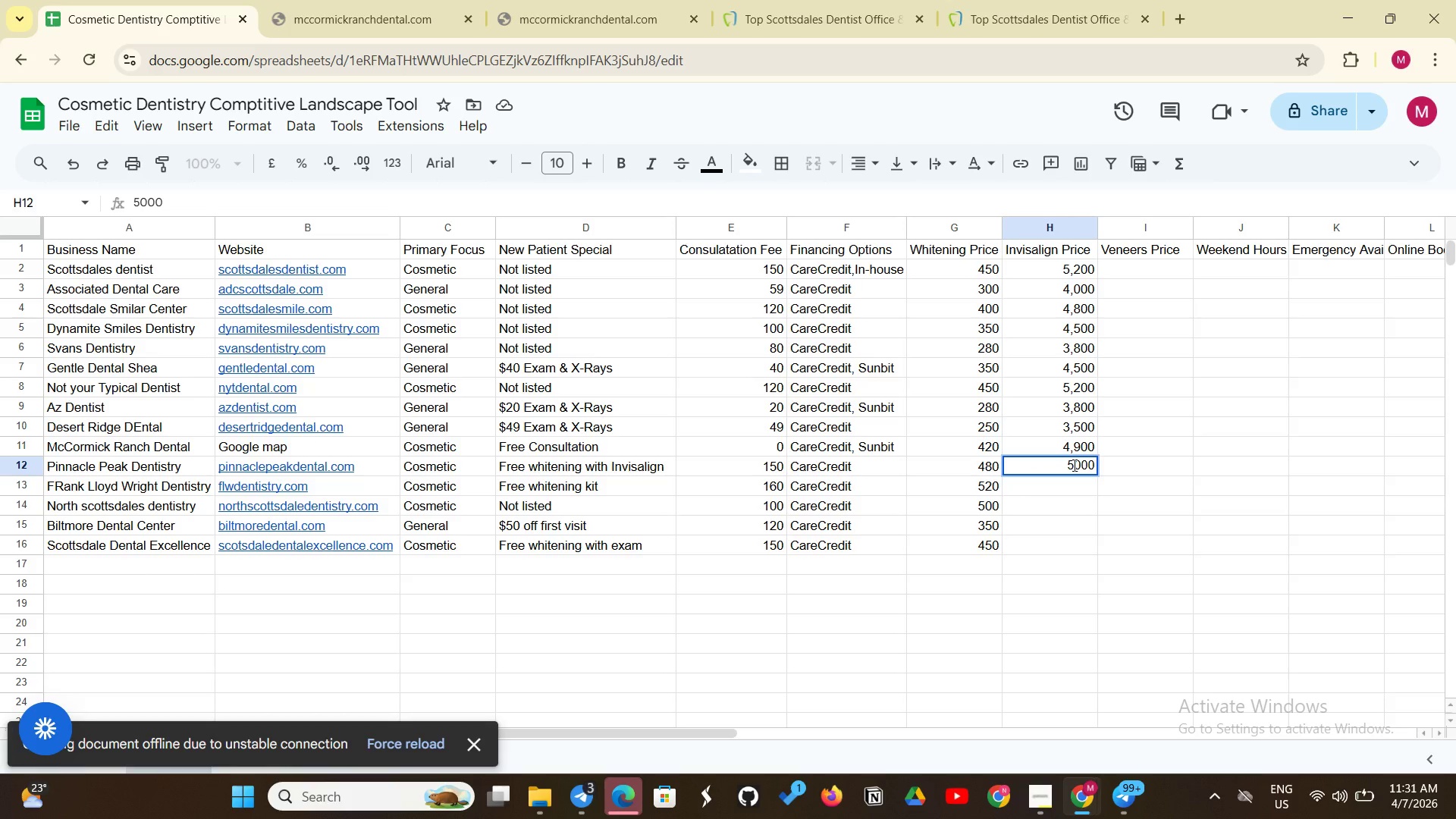 
key(Comma)
 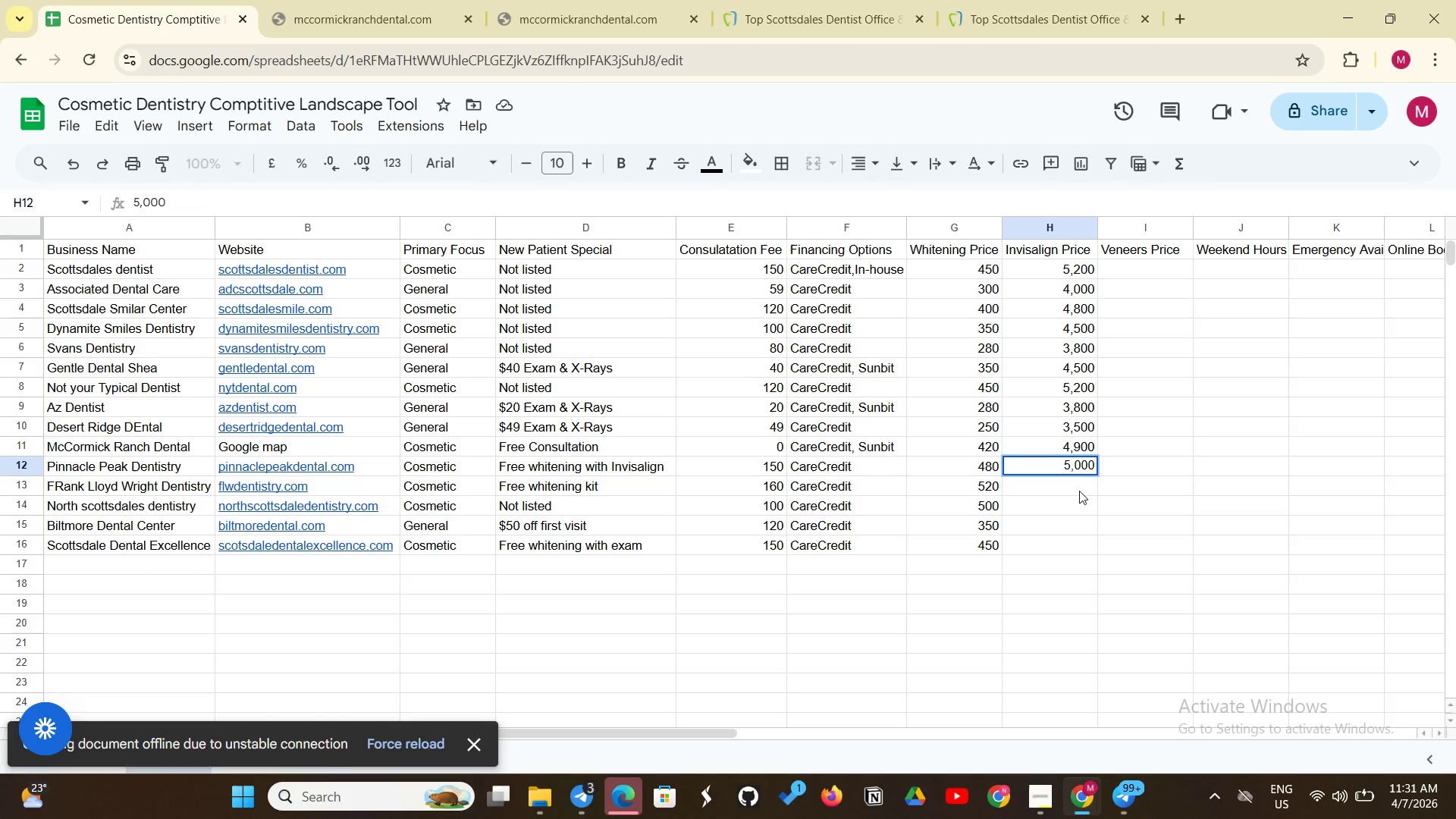 
left_click([1079, 490])
 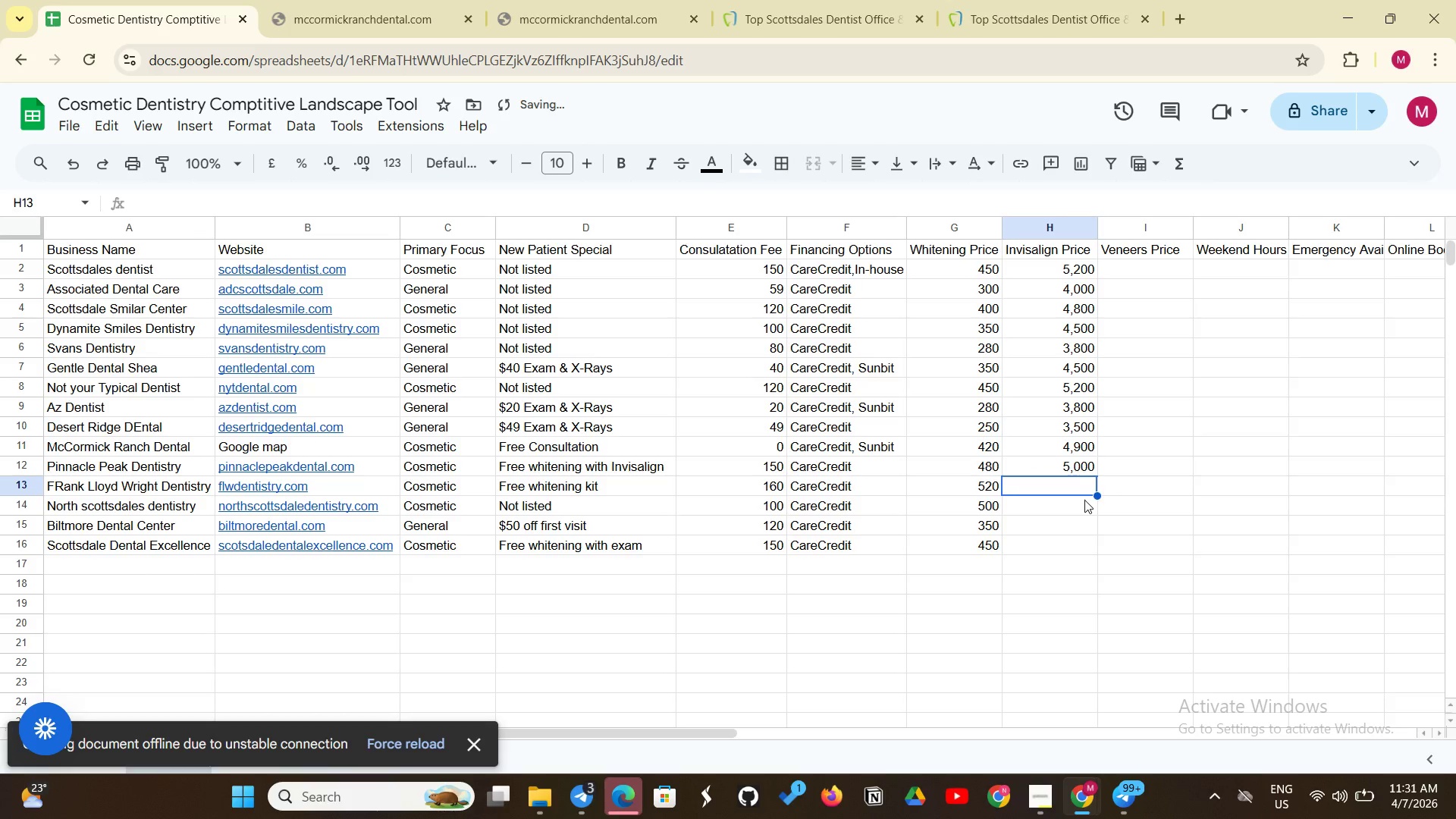 
type(5m)
key(Backspace)
type(,300)
 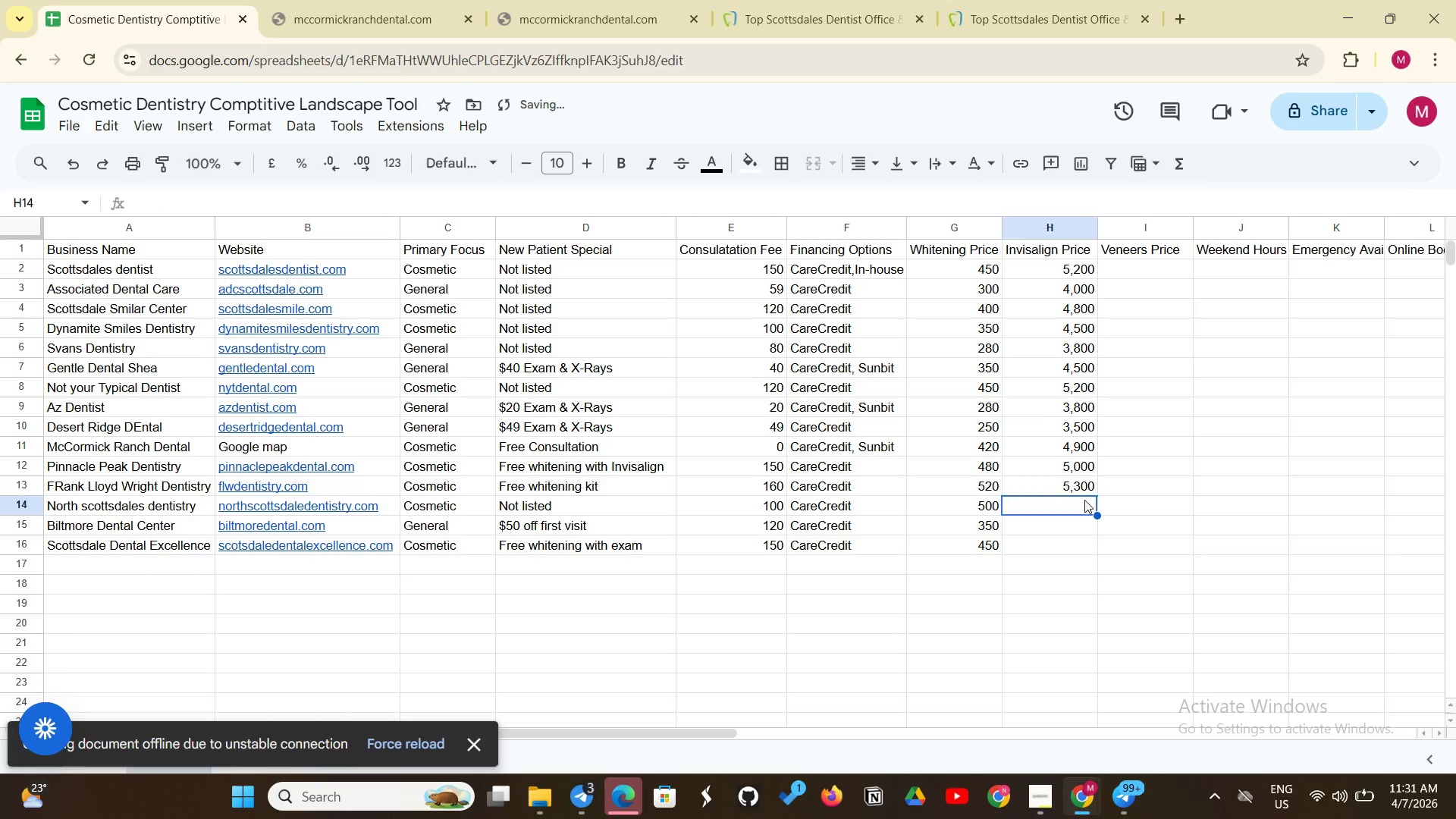 
key(Enter)
 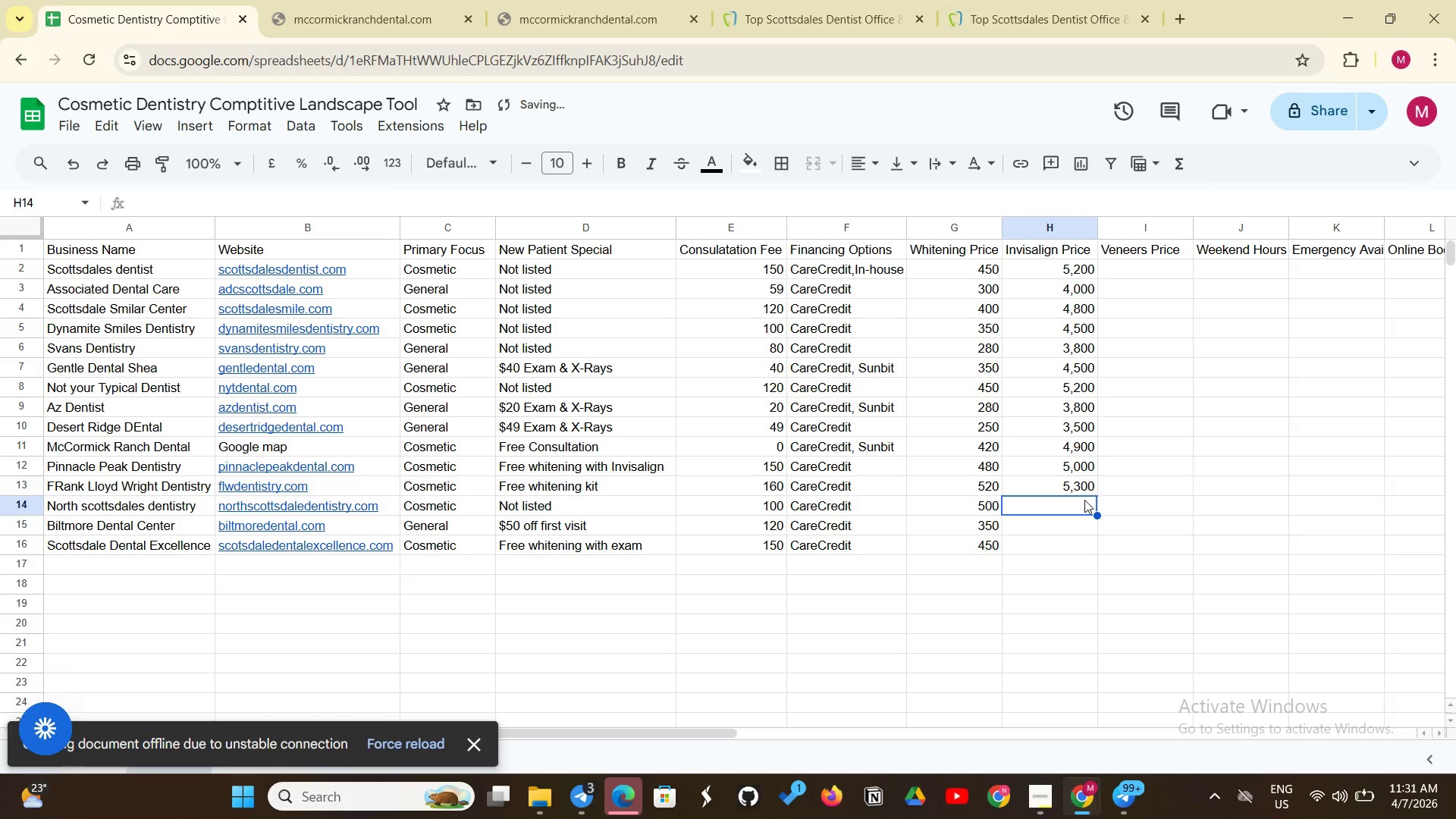 
type(4,500)
 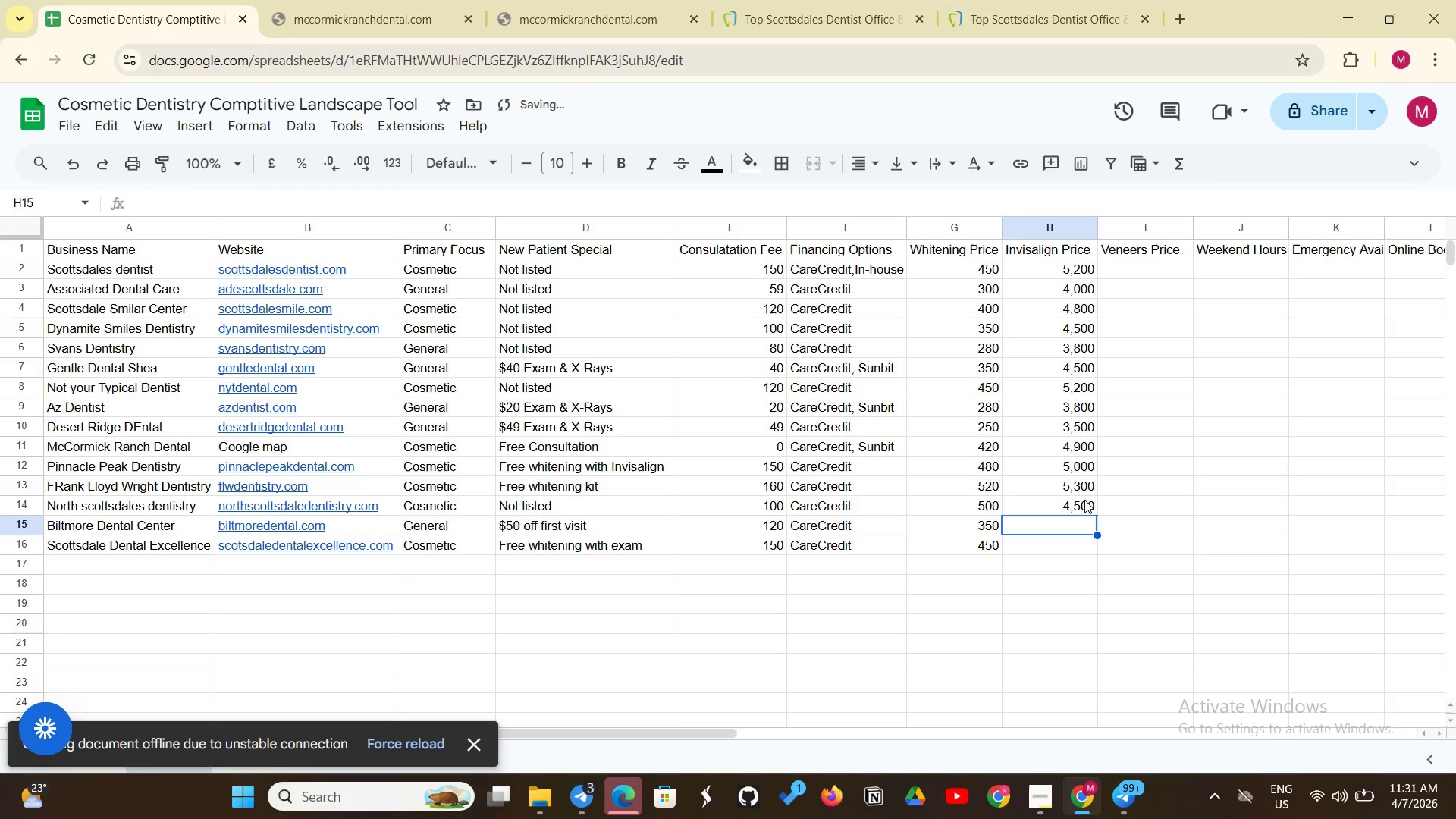 
key(Enter)
 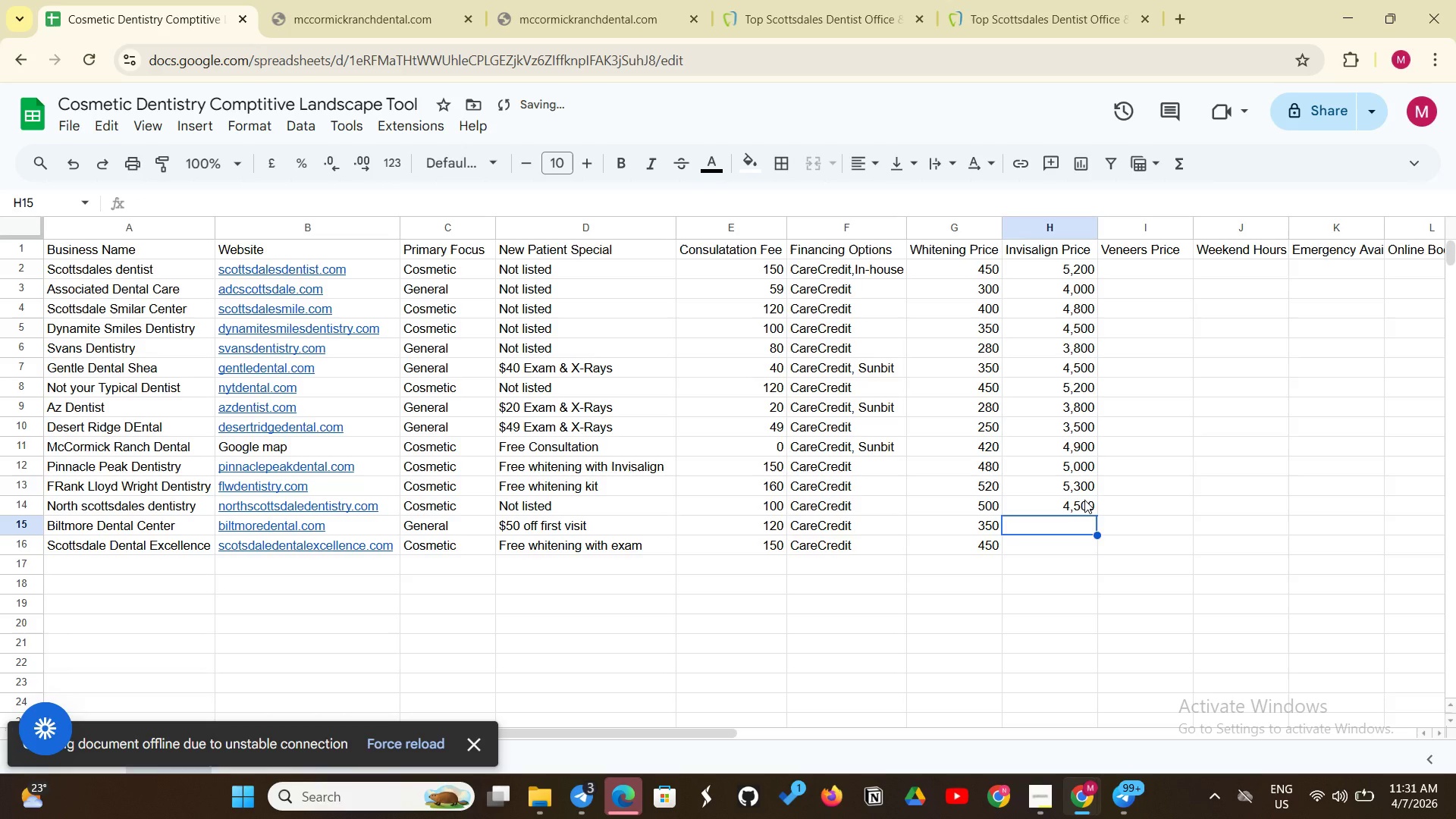 
type(5,200)
 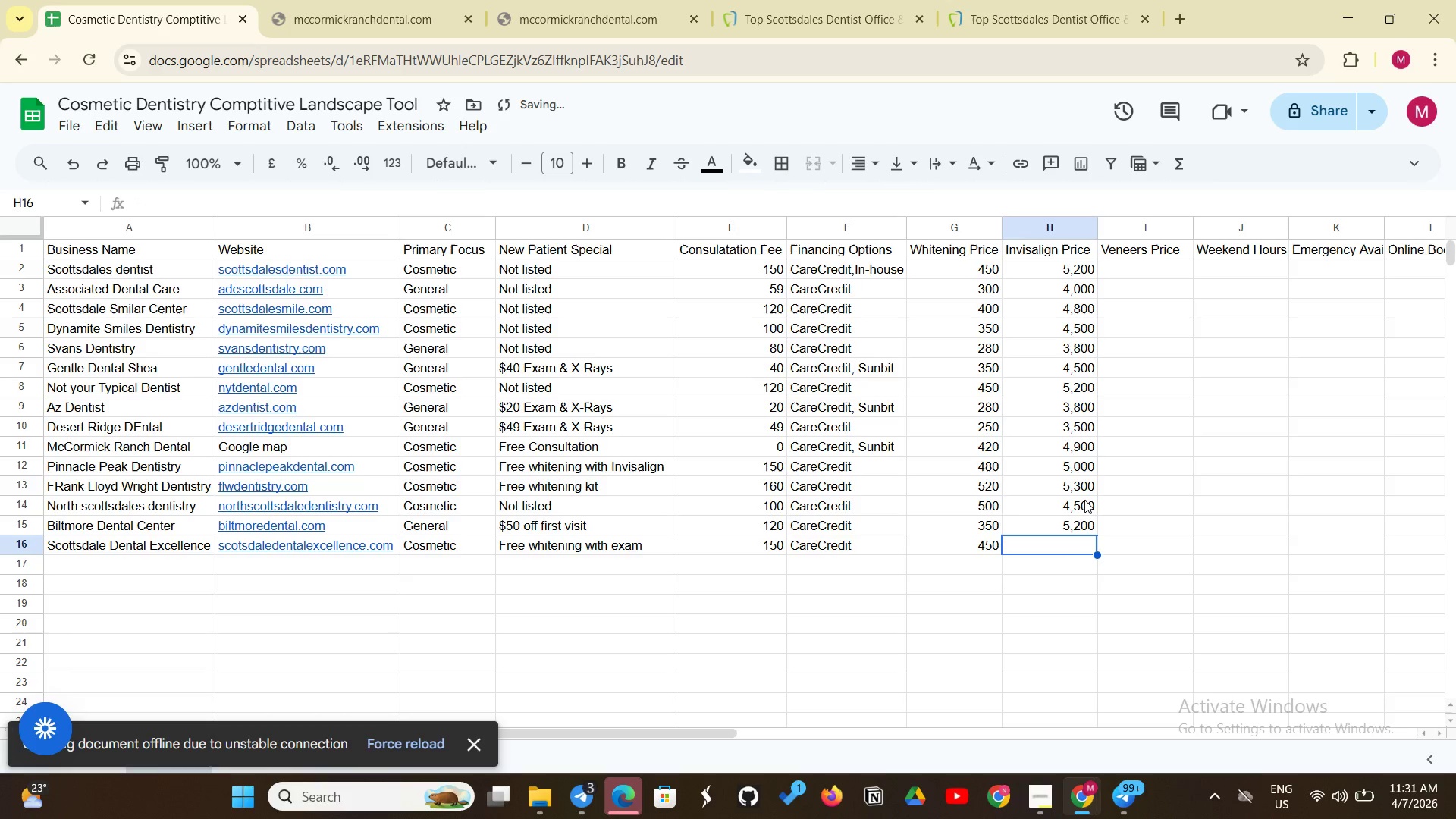 
key(Enter)
 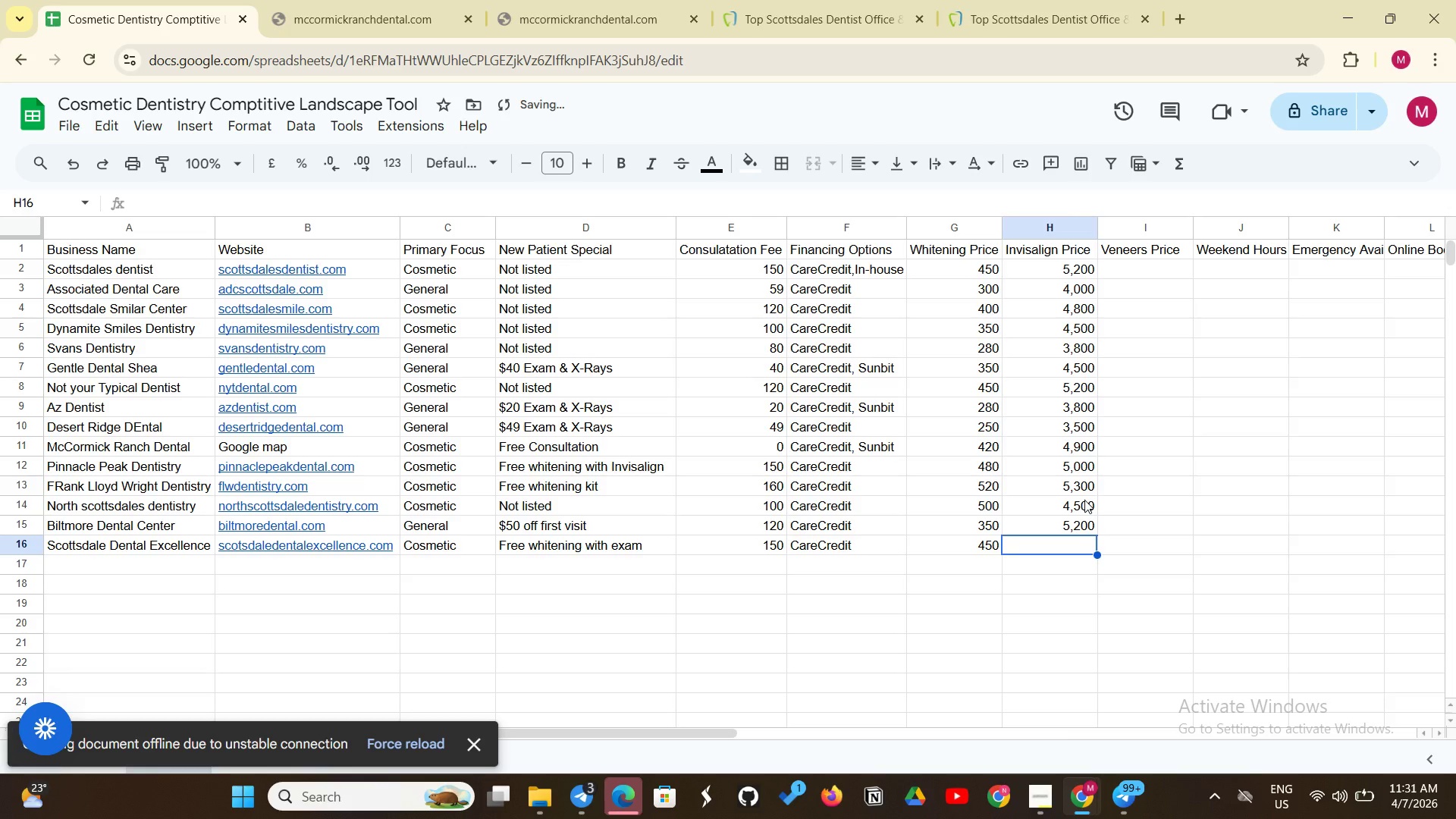 
type(4,800)
 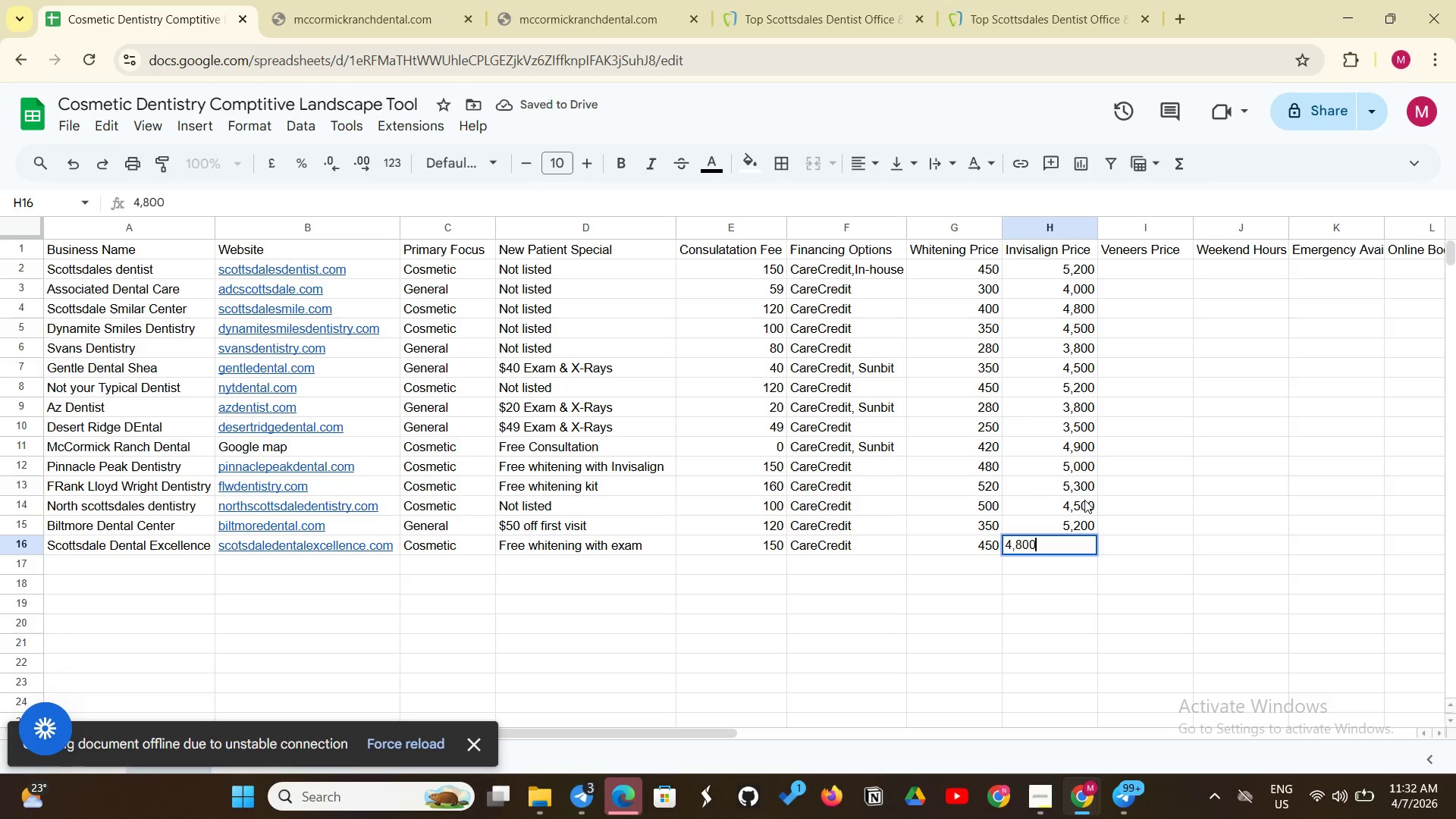 
key(Enter)
 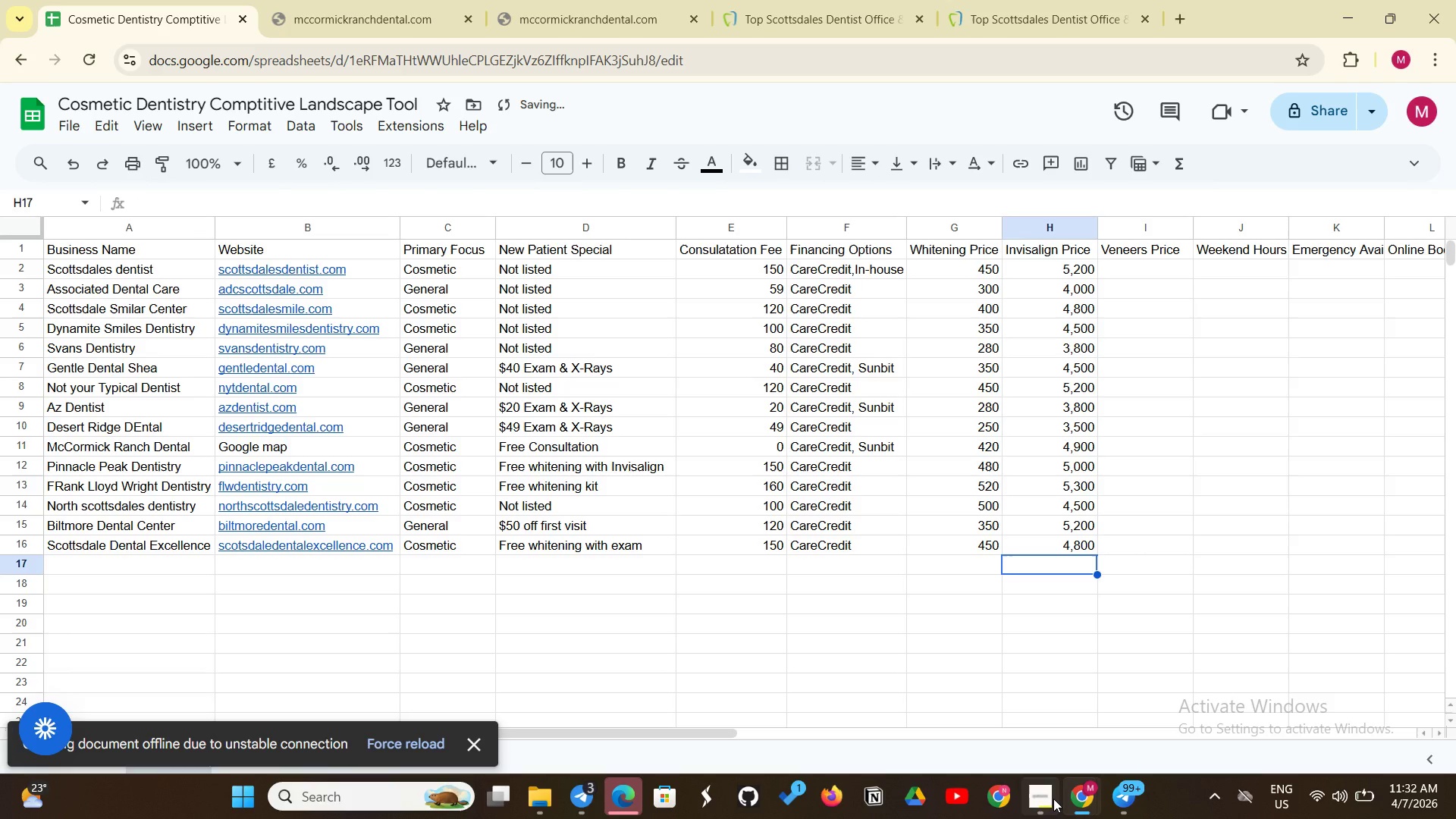 
left_click([1040, 799])